 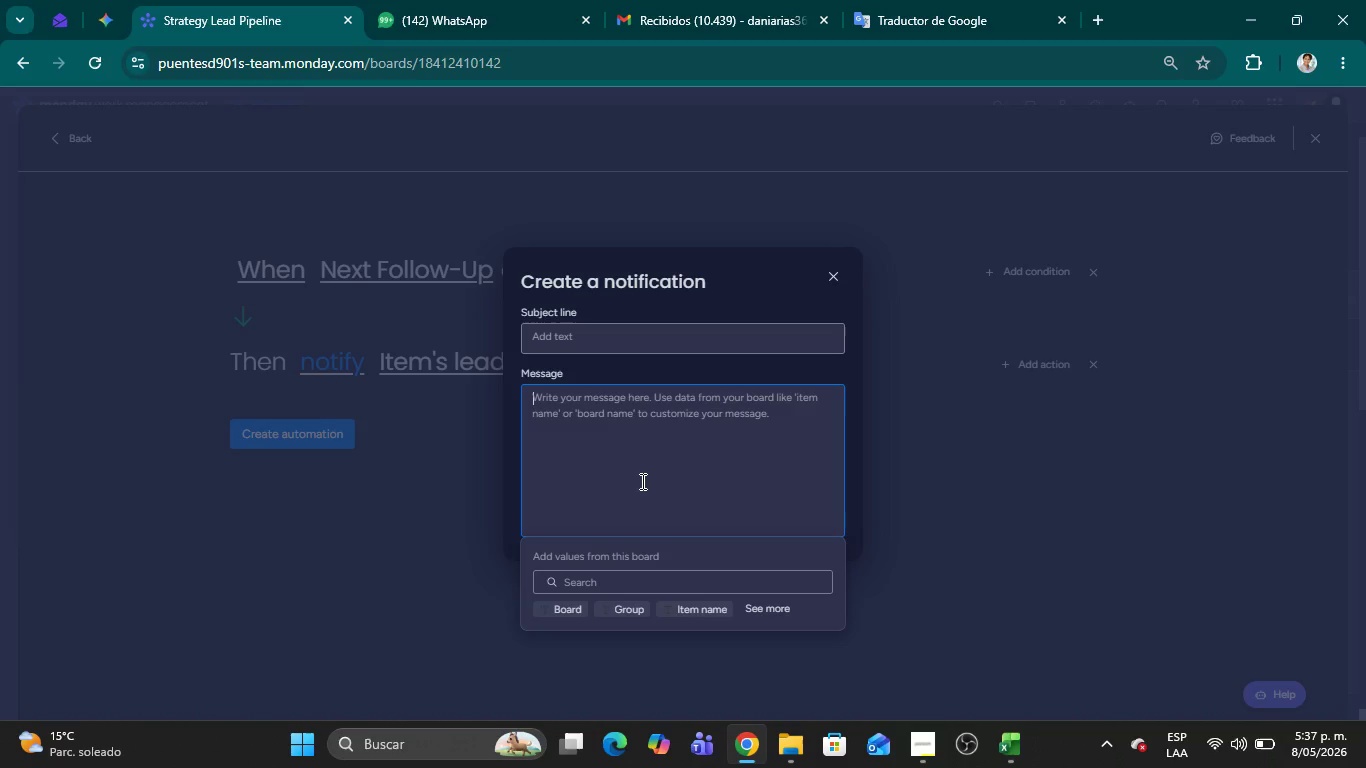 
left_click([550, 464])
 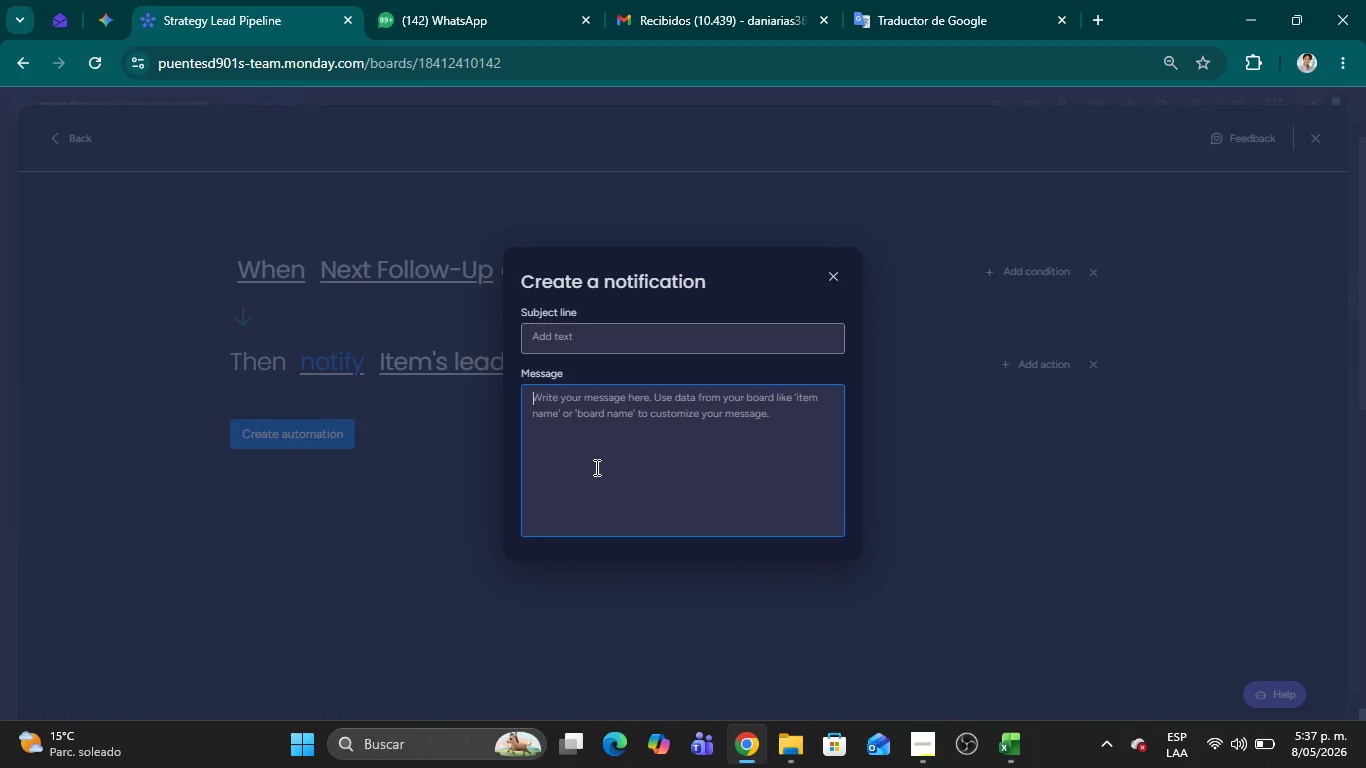 
wait(8.7)
 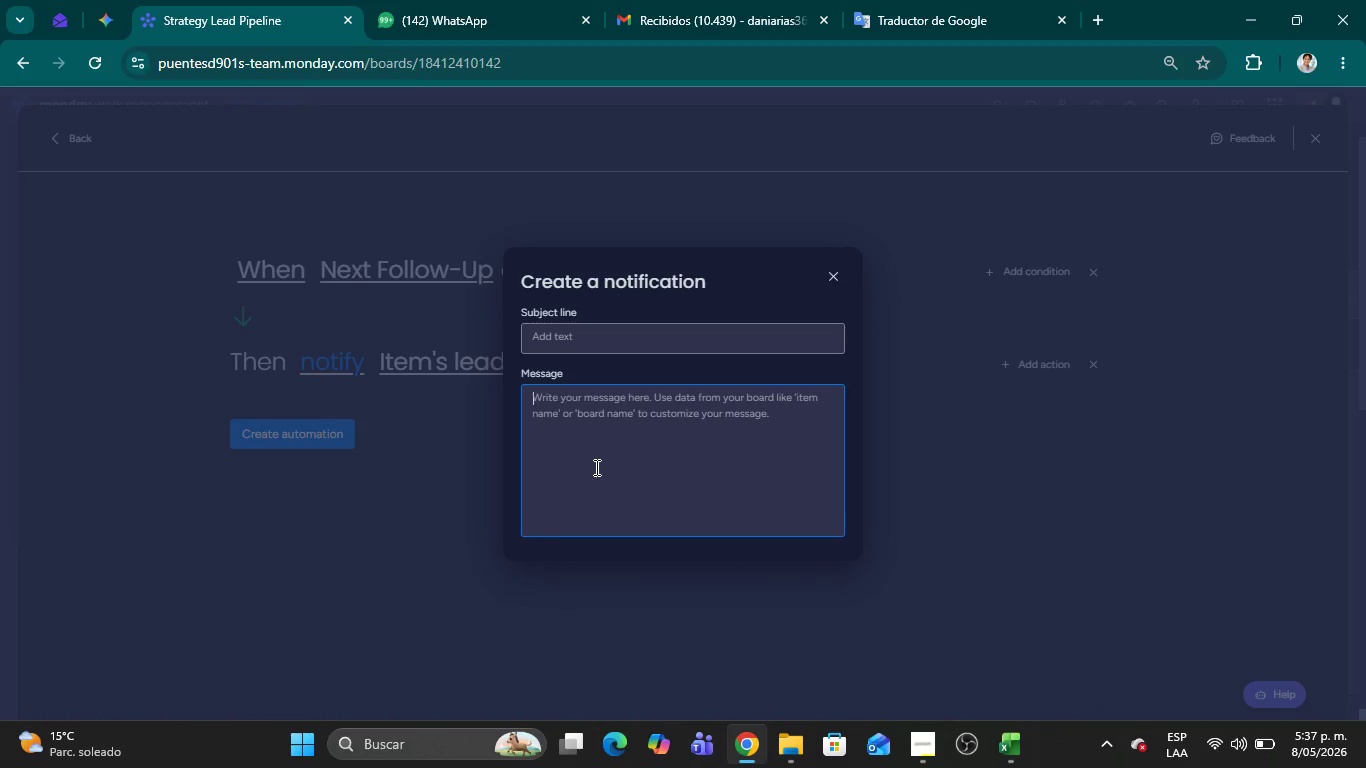 
left_click([549, 331])
 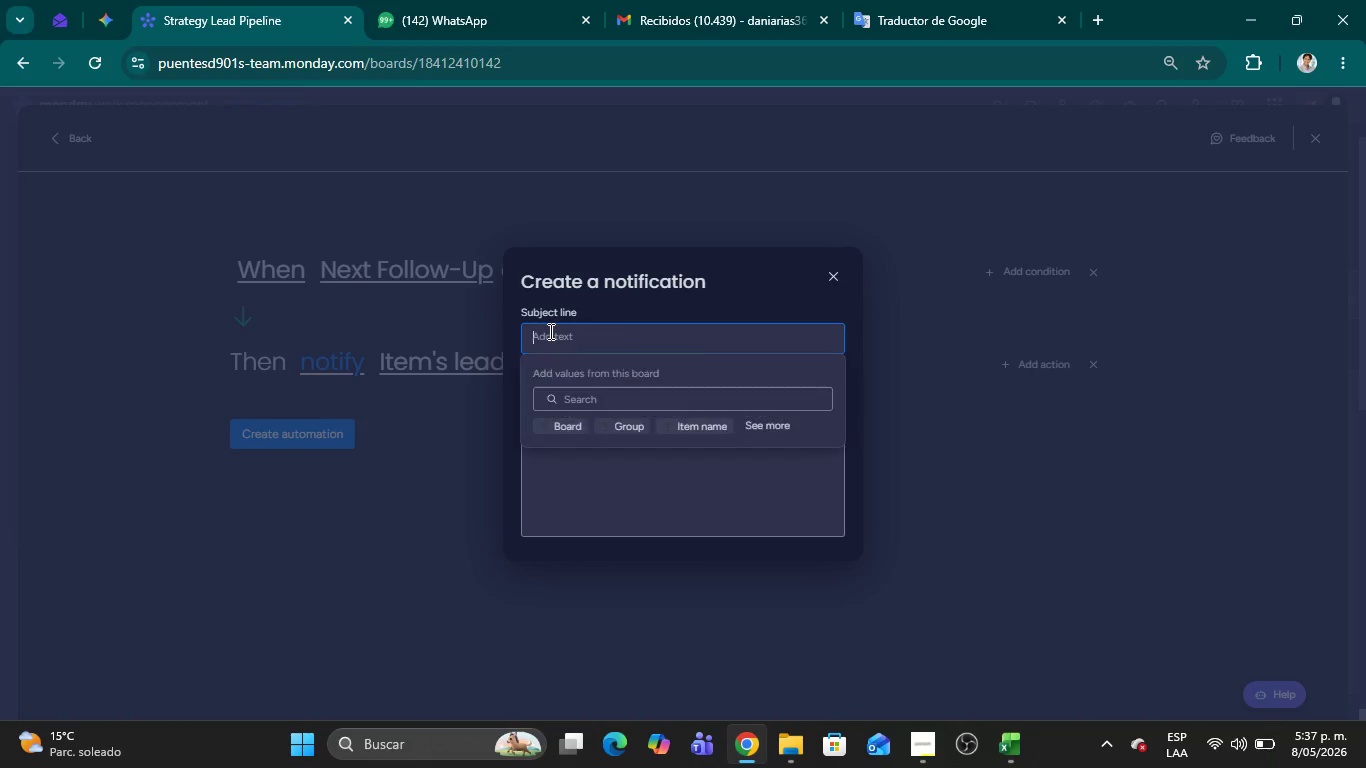 
type(Fol)
 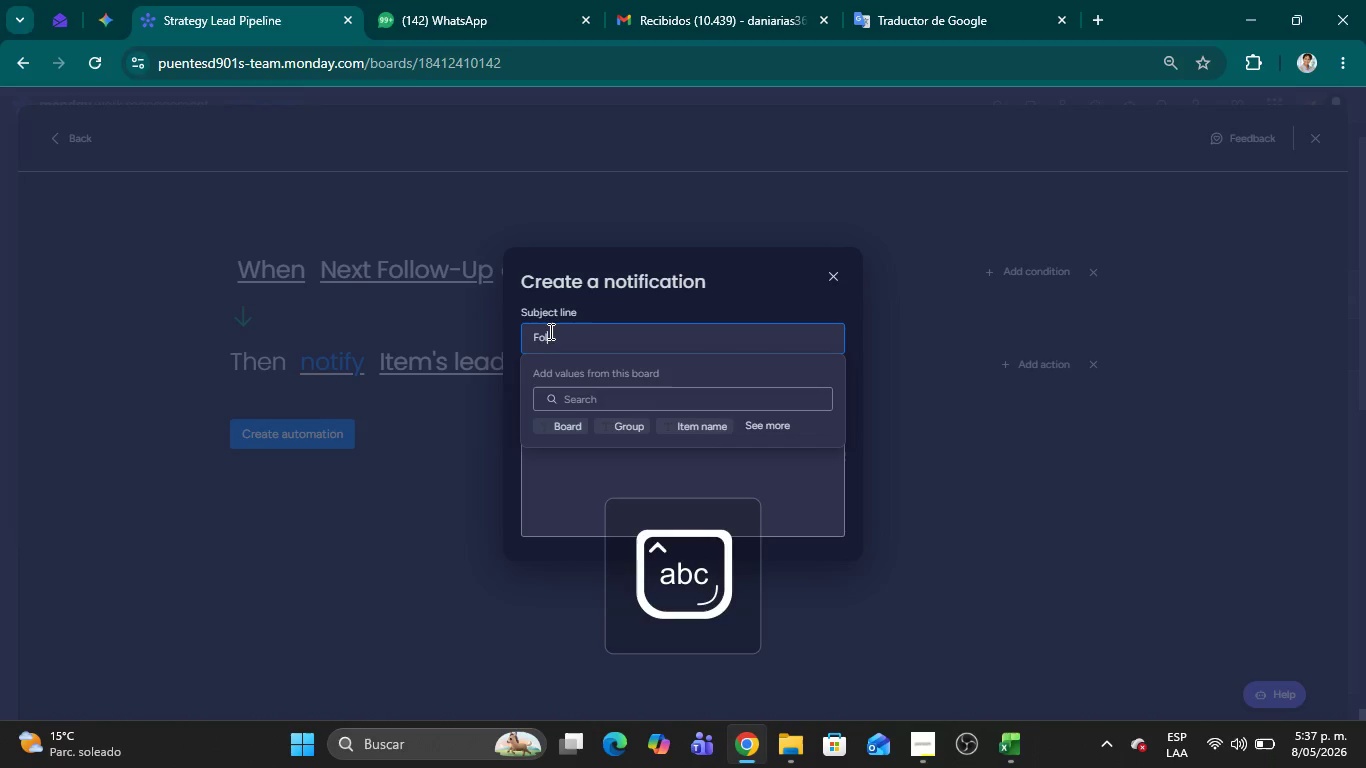 
type(low-up Reminder_)
key(Backspace)
type(> )
 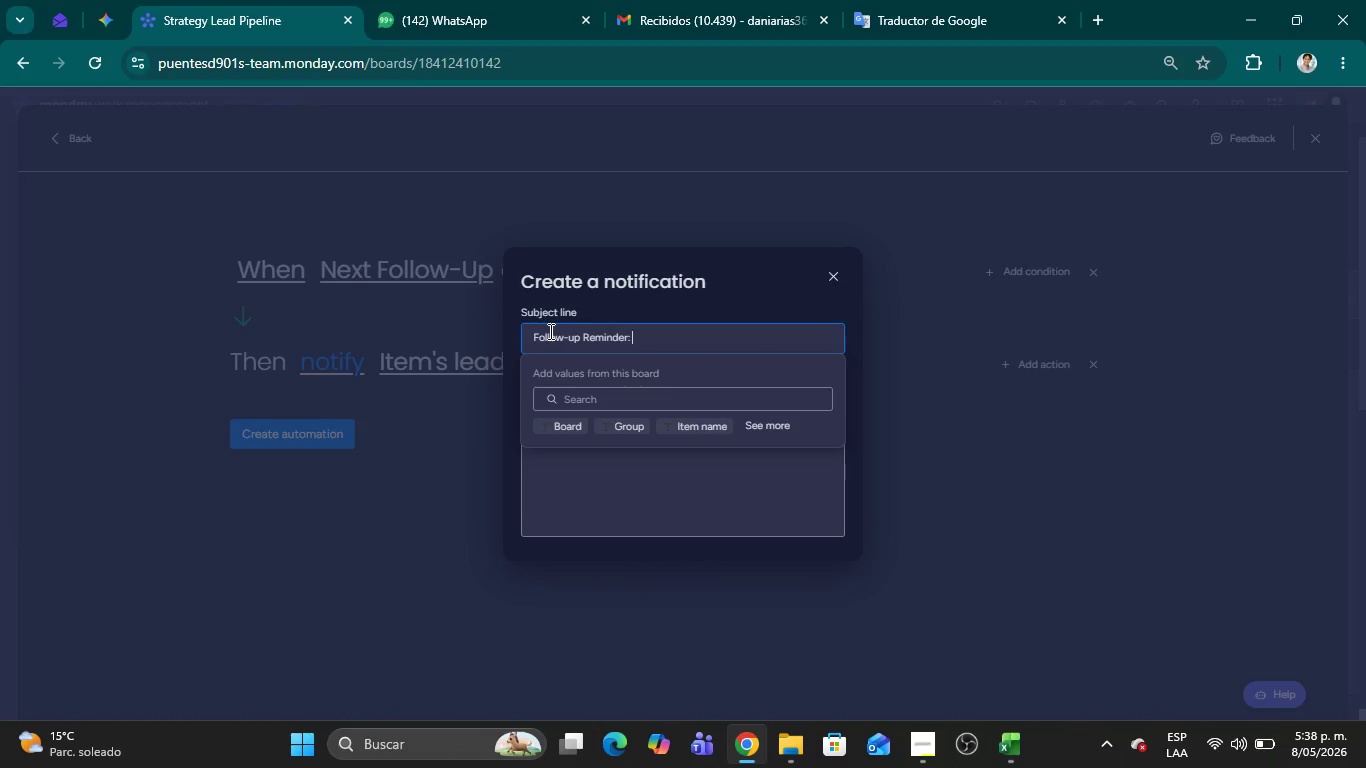 
left_click([697, 424])
 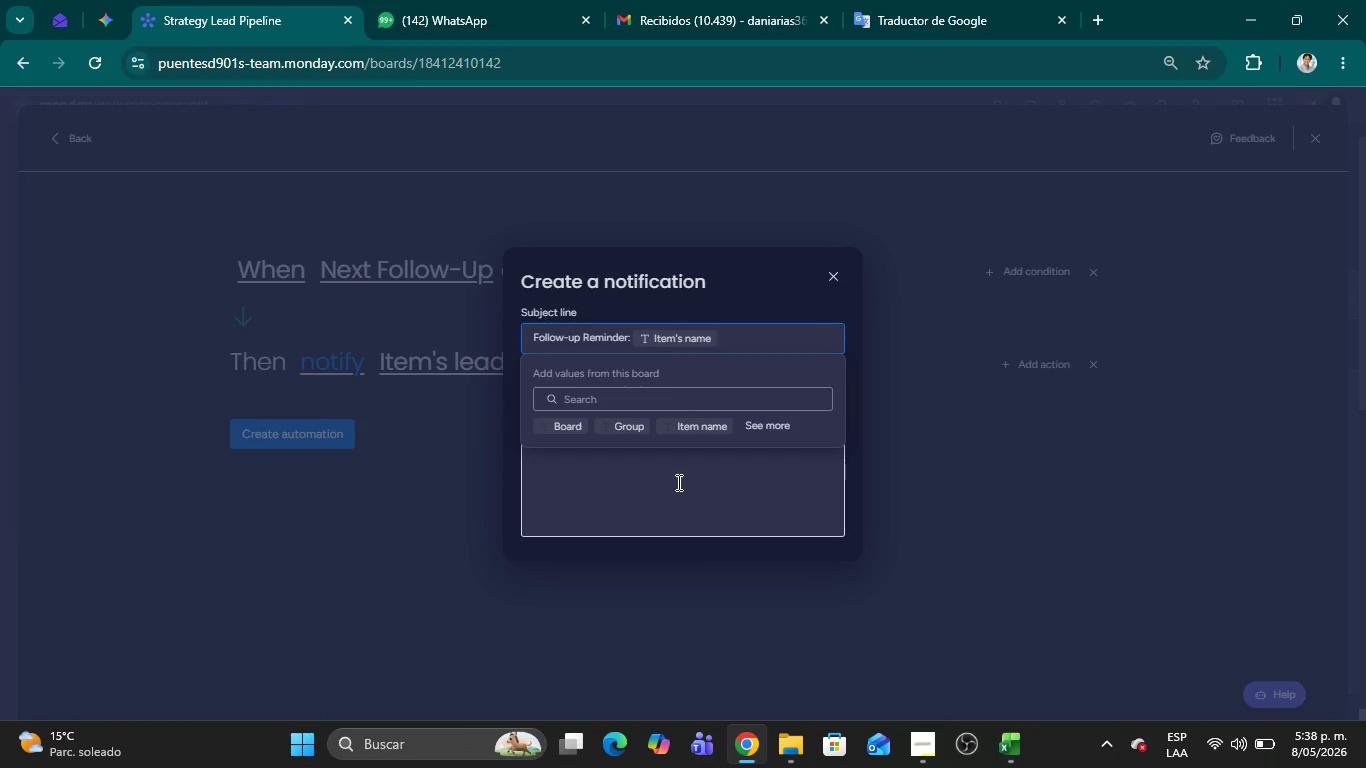 
left_click([693, 477])
 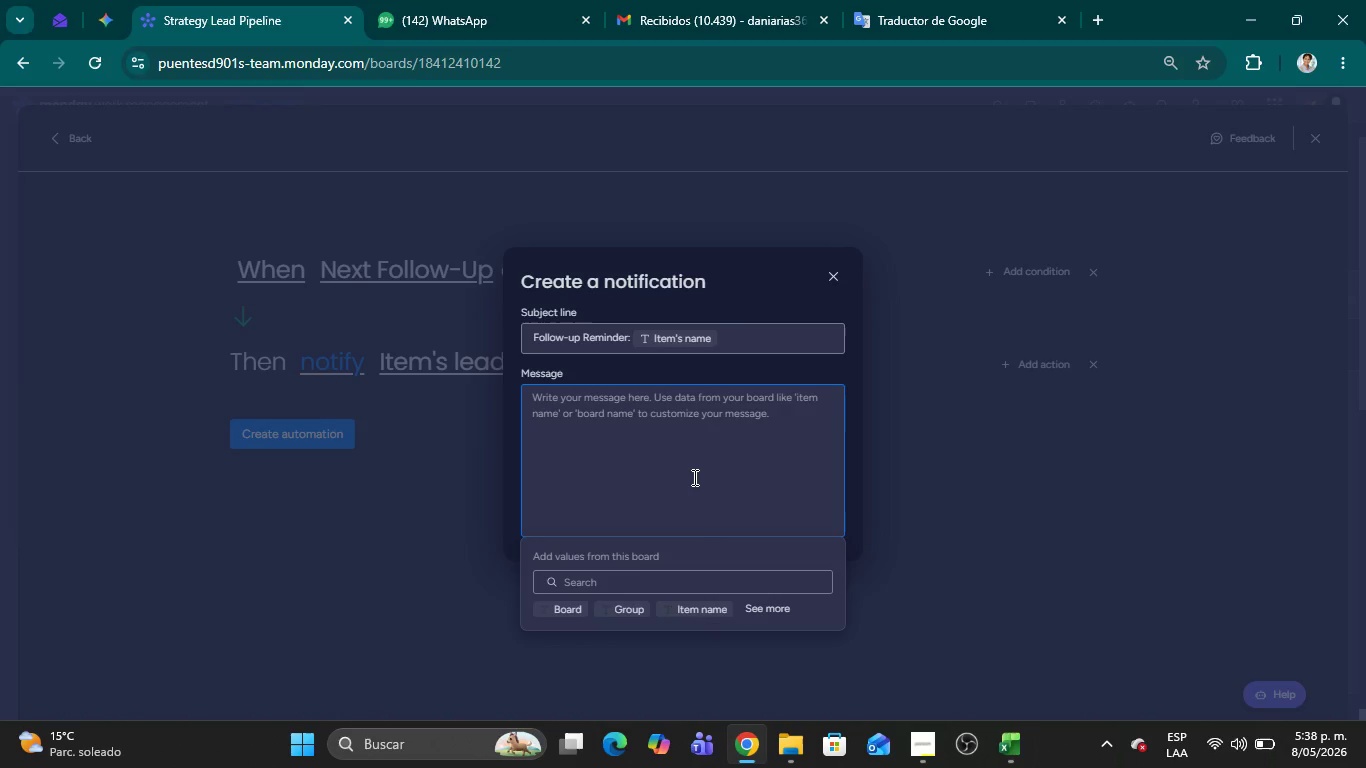 
key(CapsLock)
 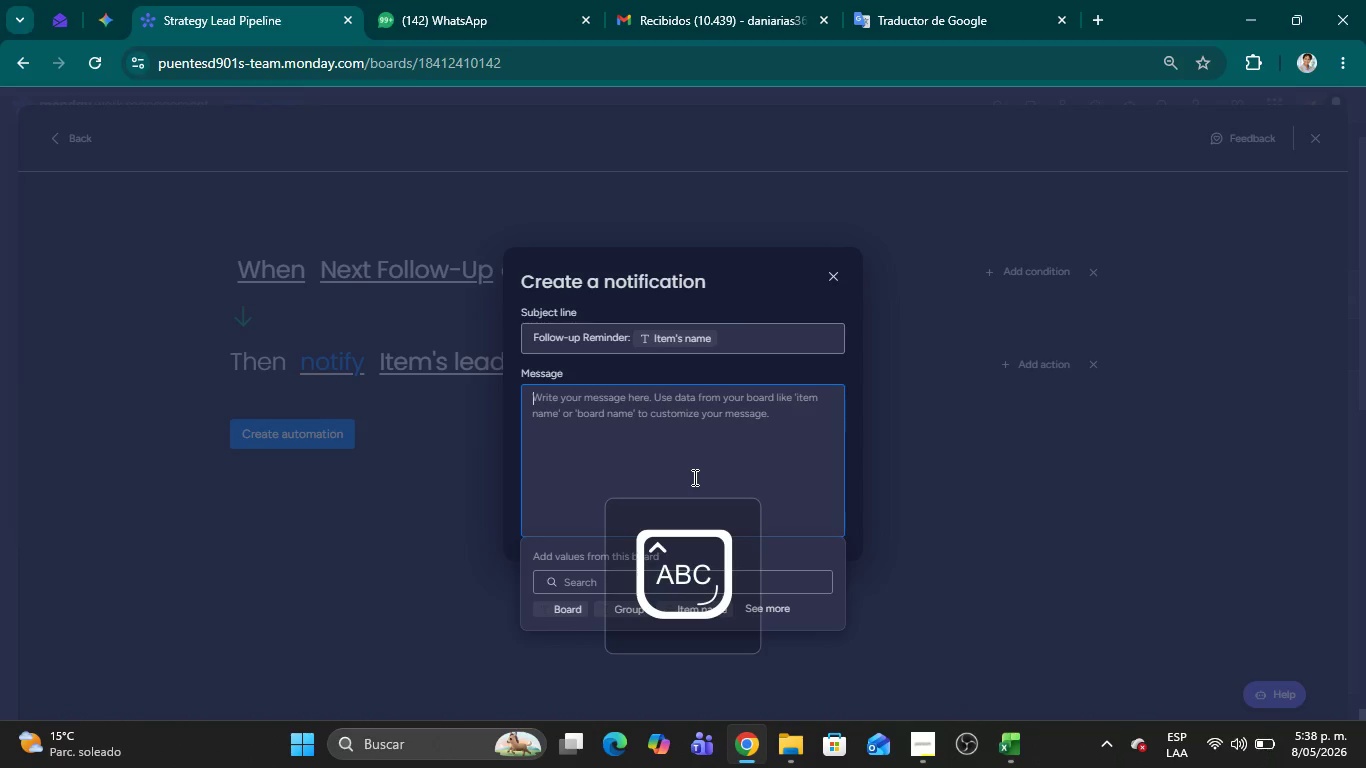 
key(H)
 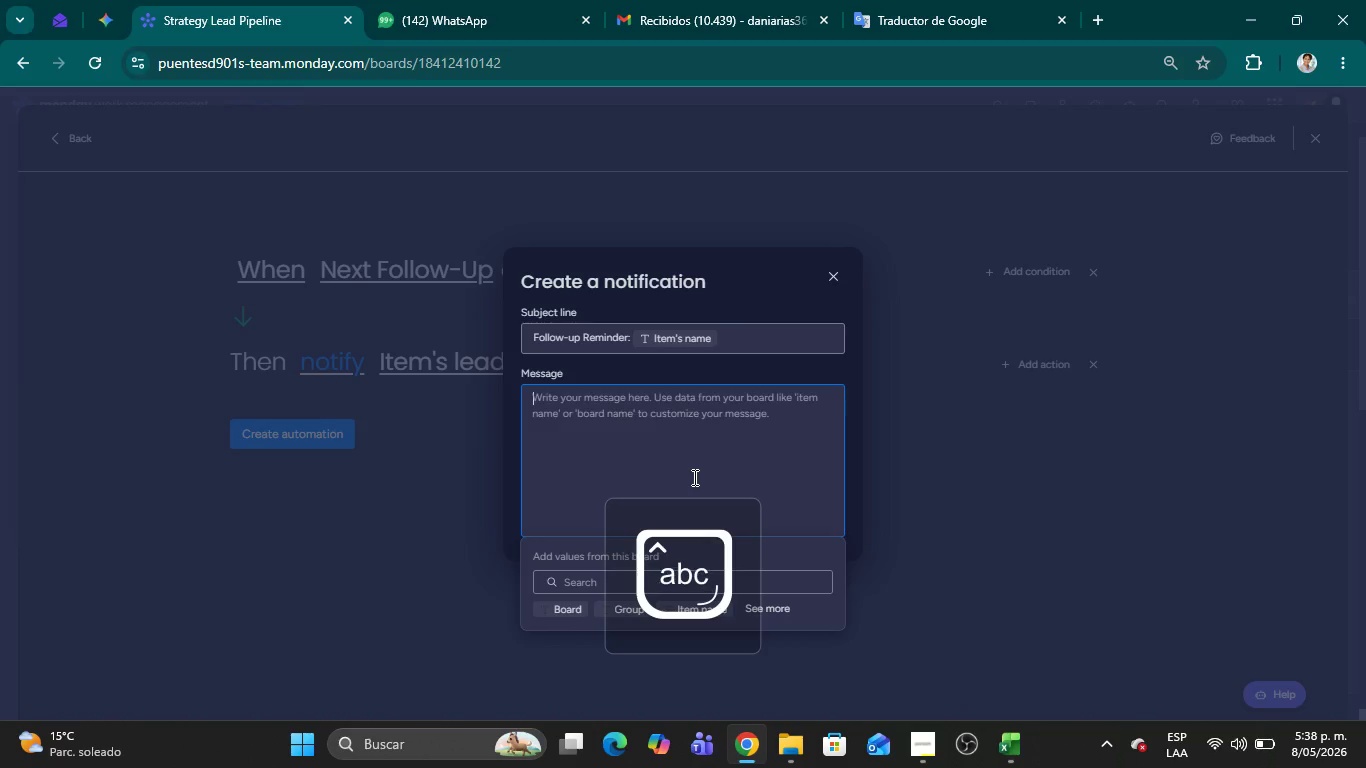 
key(CapsLock)
 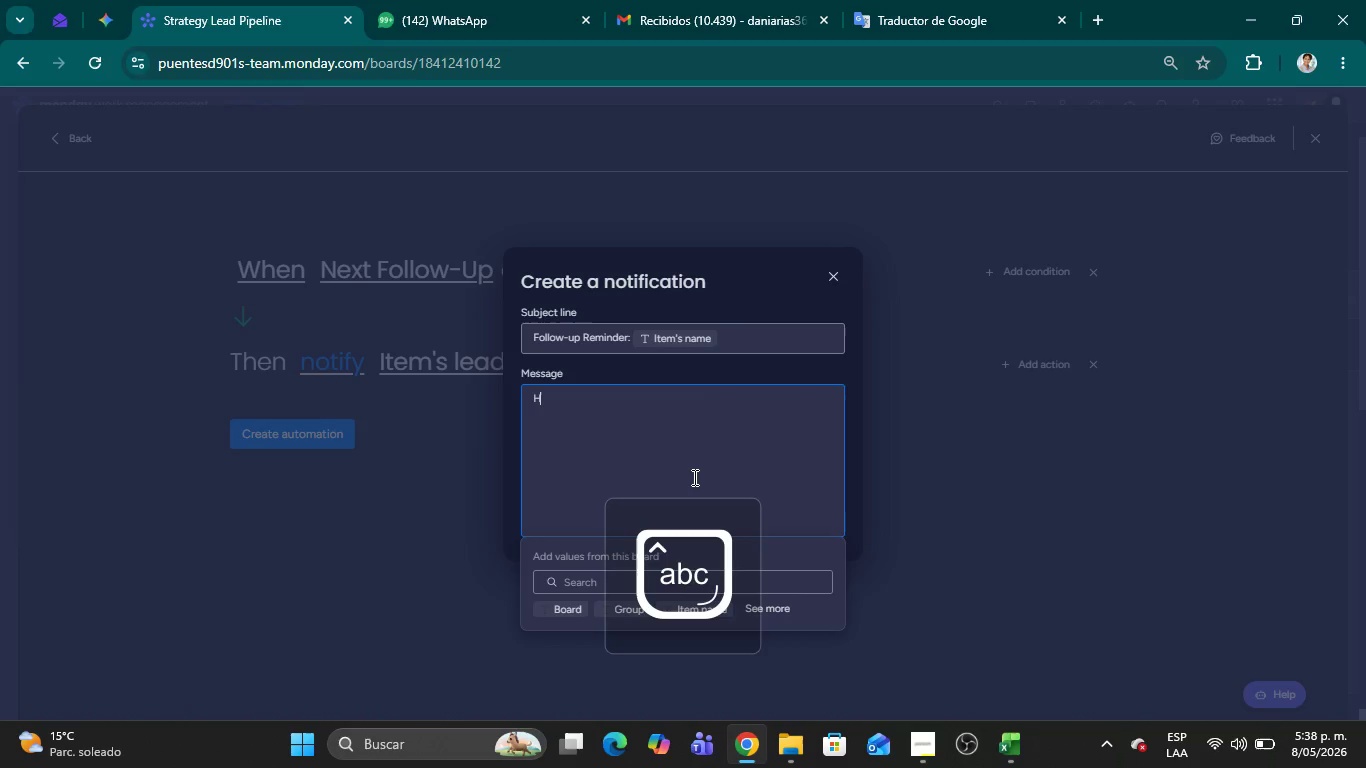 
key(I)
 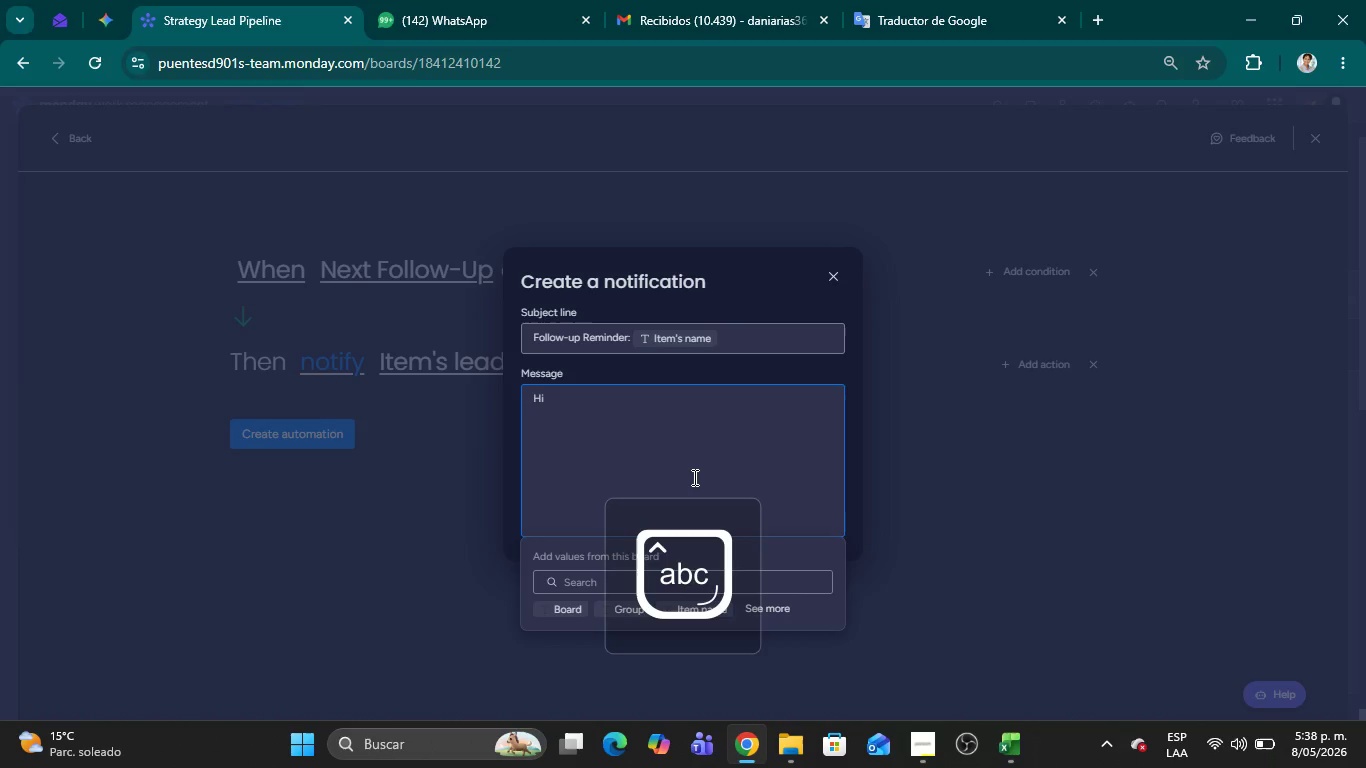 
key(Space)
 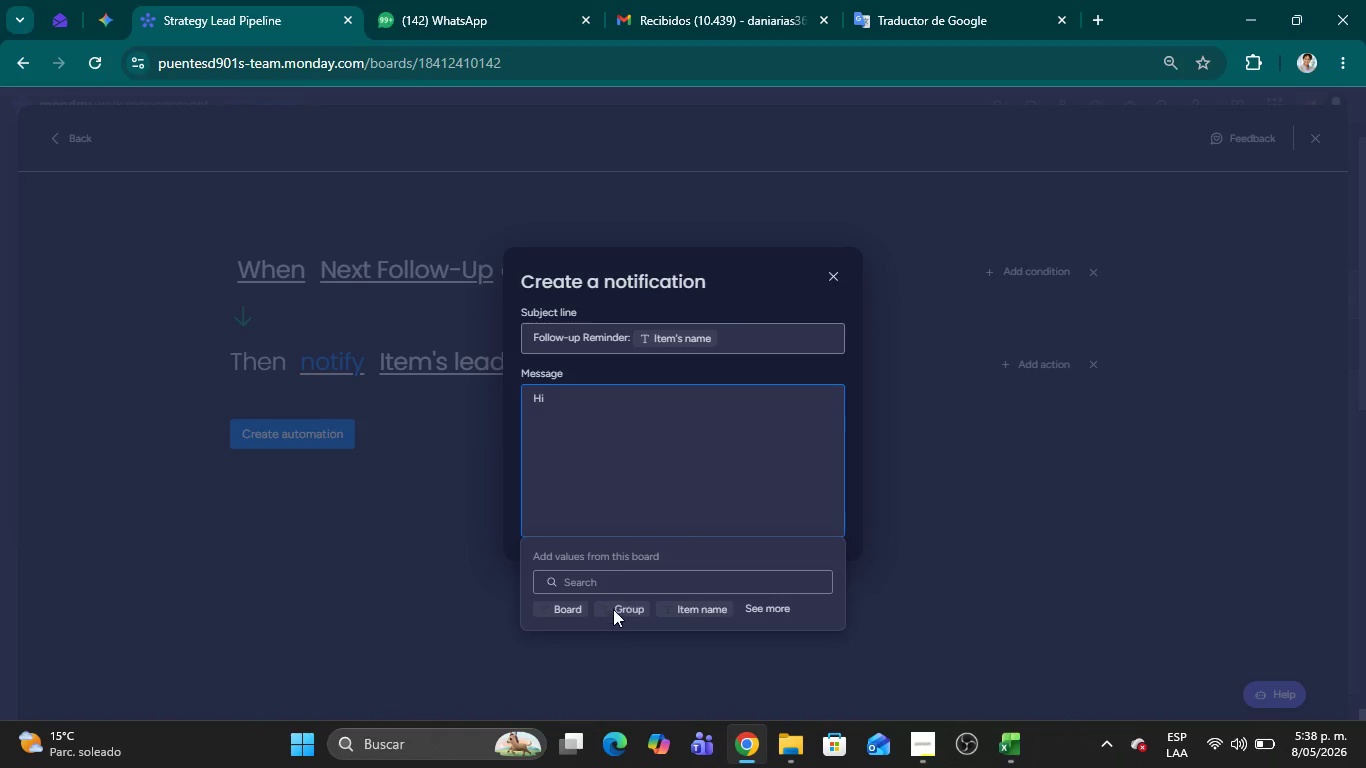 
left_click([601, 579])
 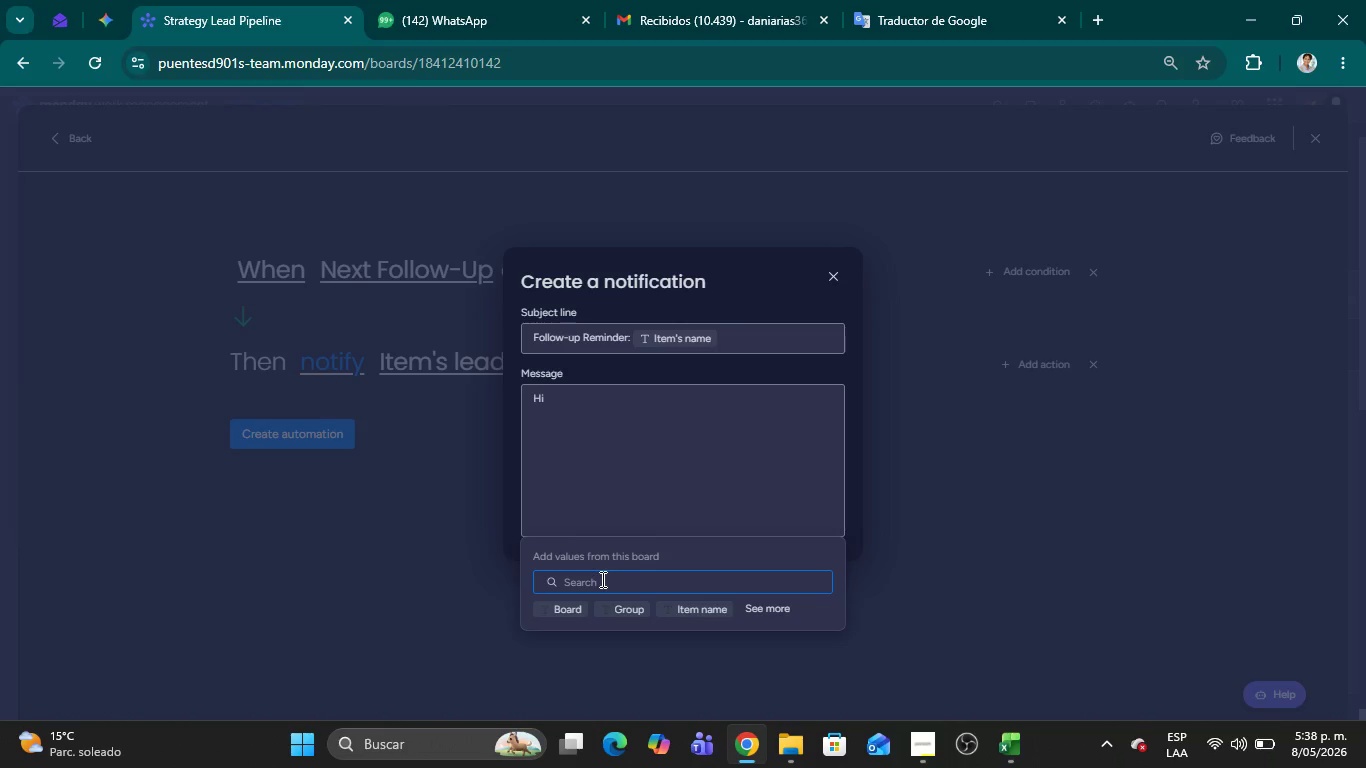 
wait(5.38)
 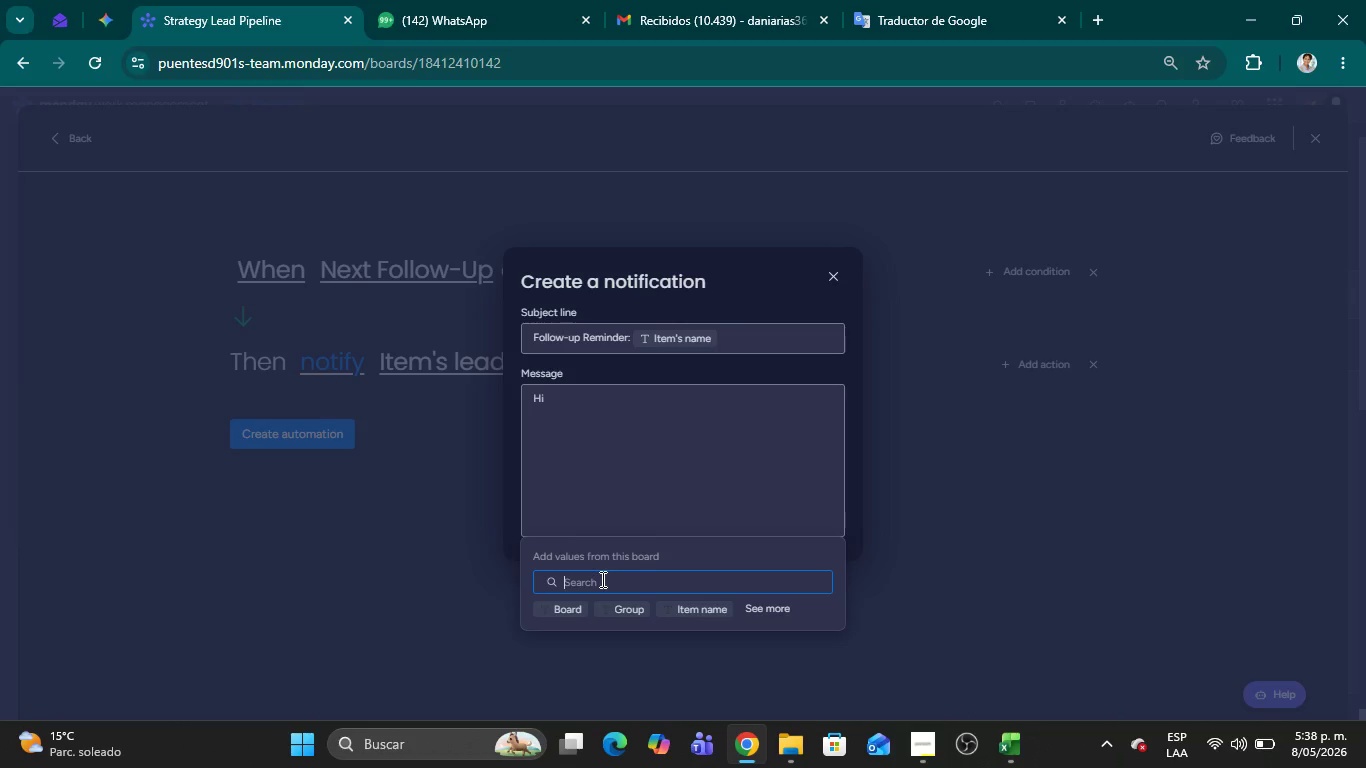 
type(lead)
 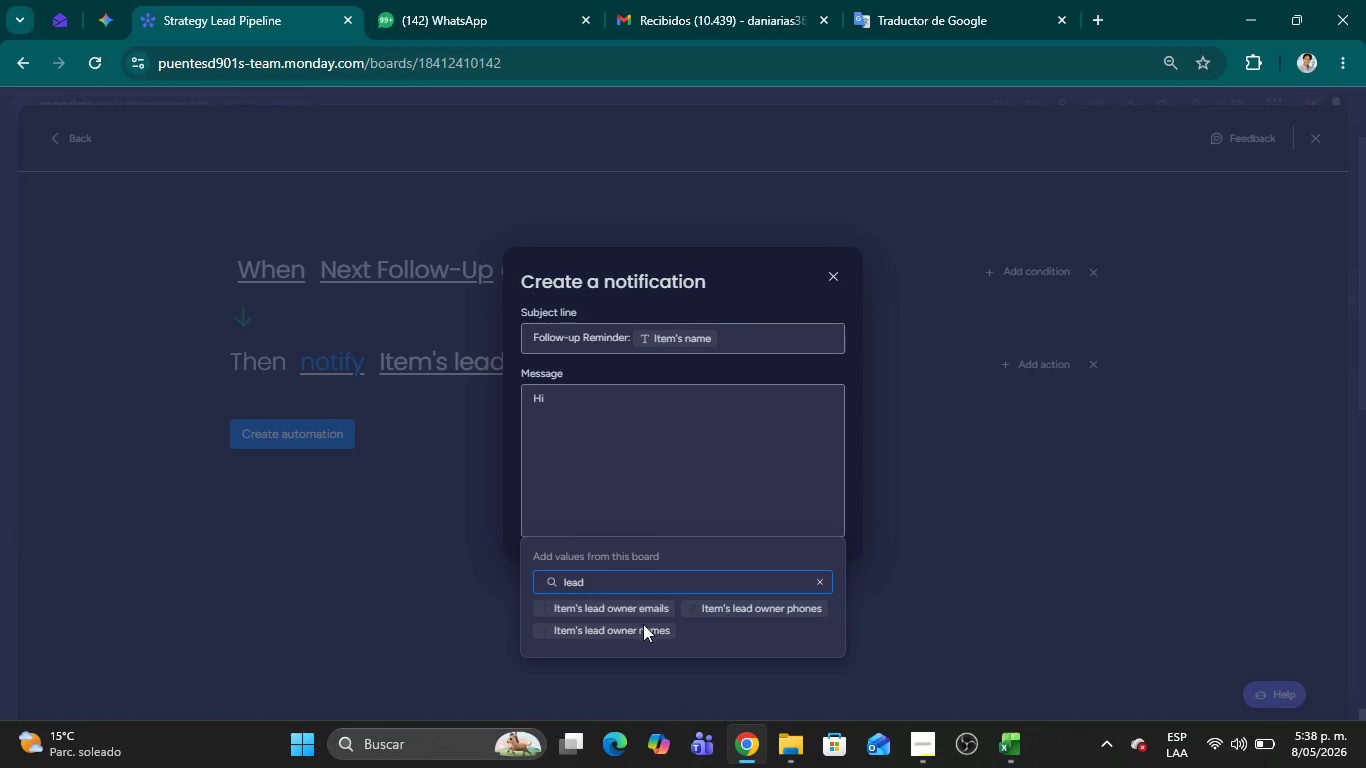 
left_click([649, 628])
 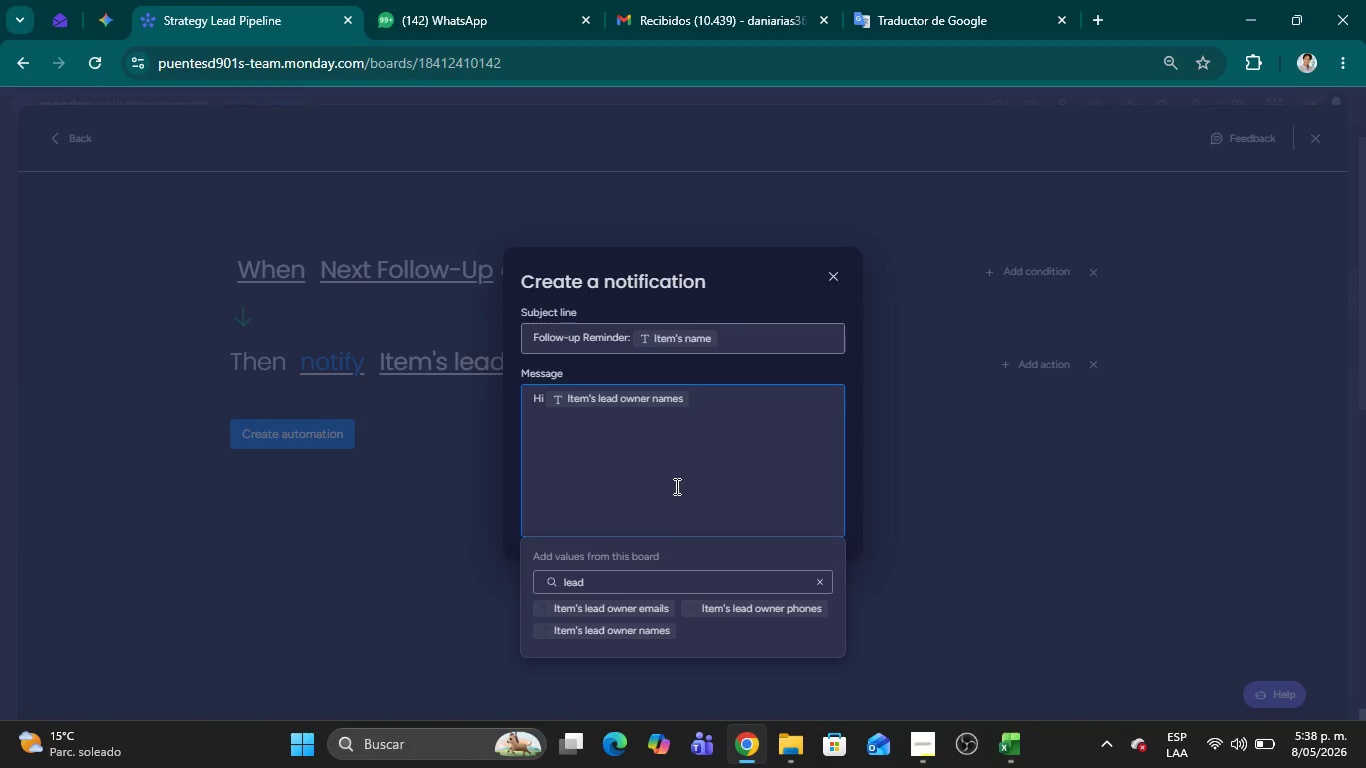 
wait(6.8)
 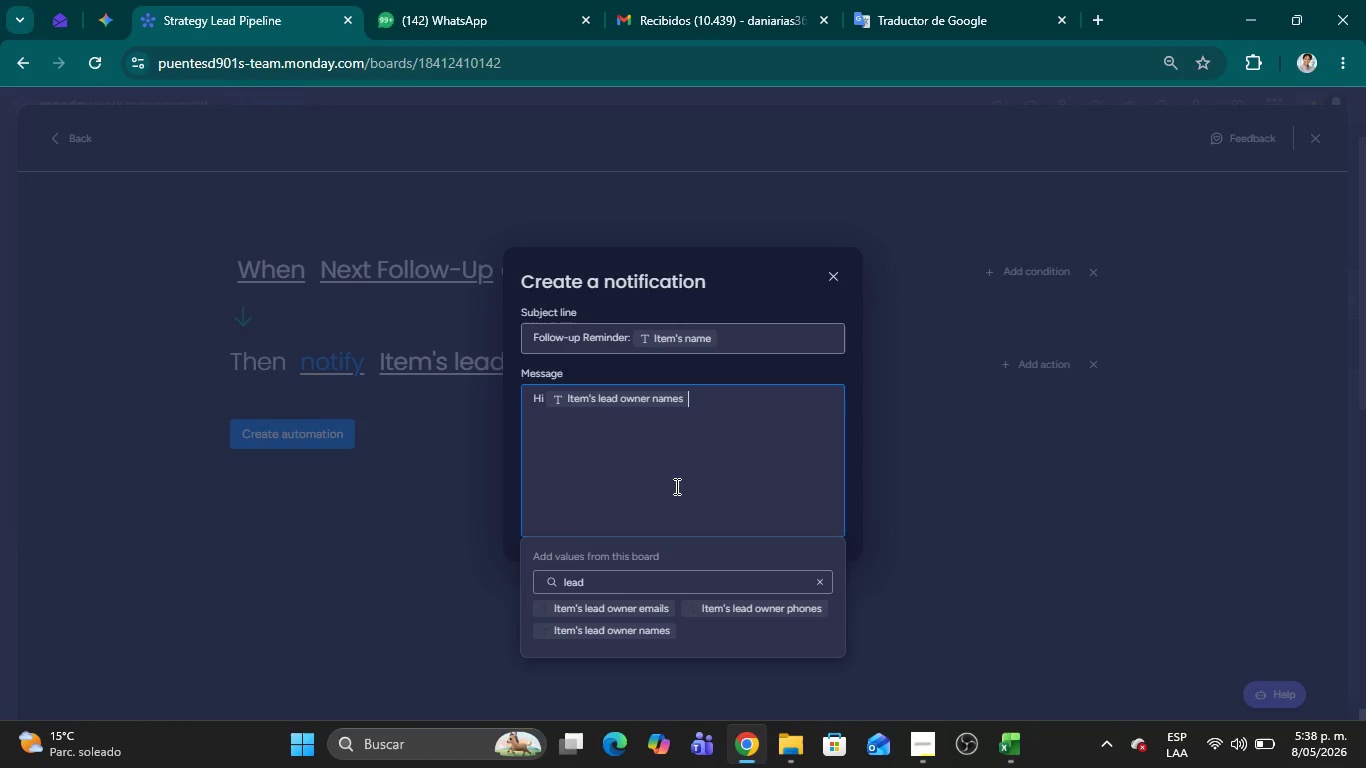 
key(Comma)
 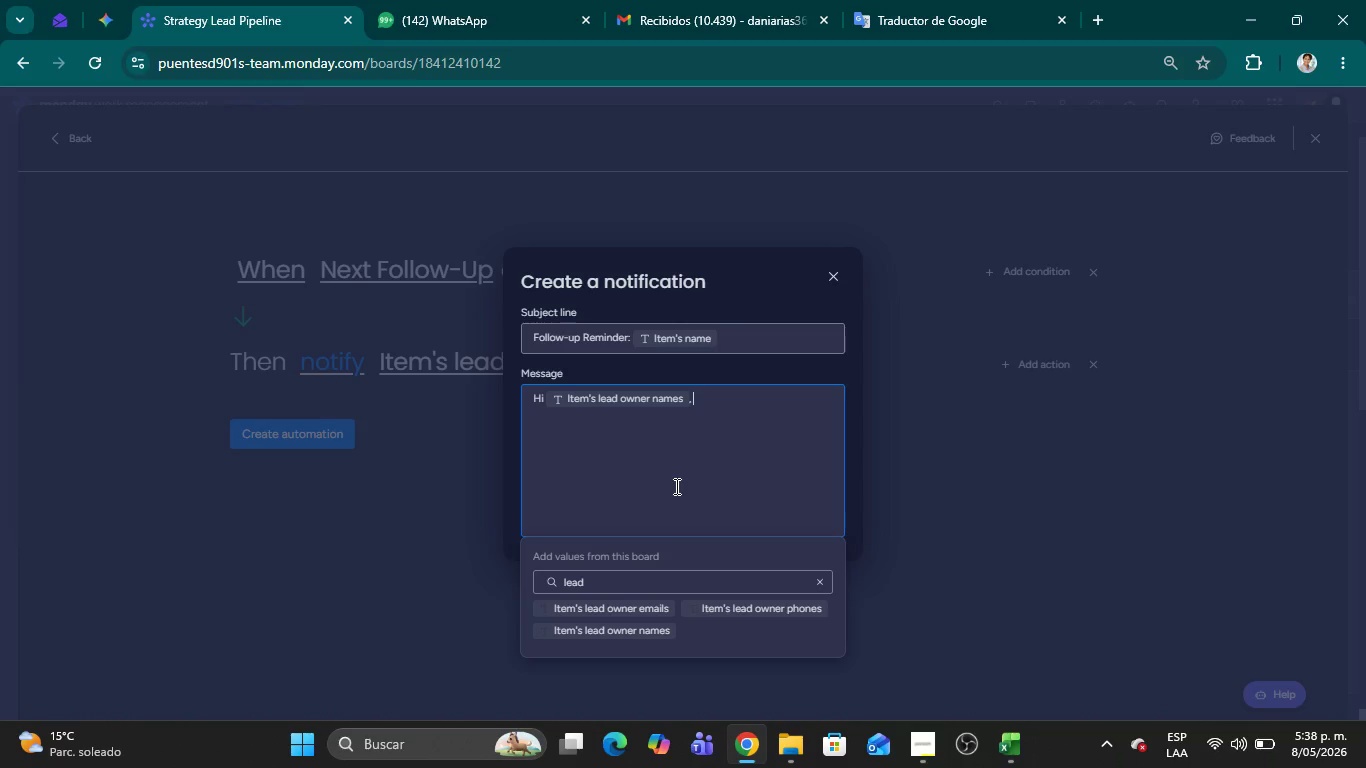 
key(Space)
 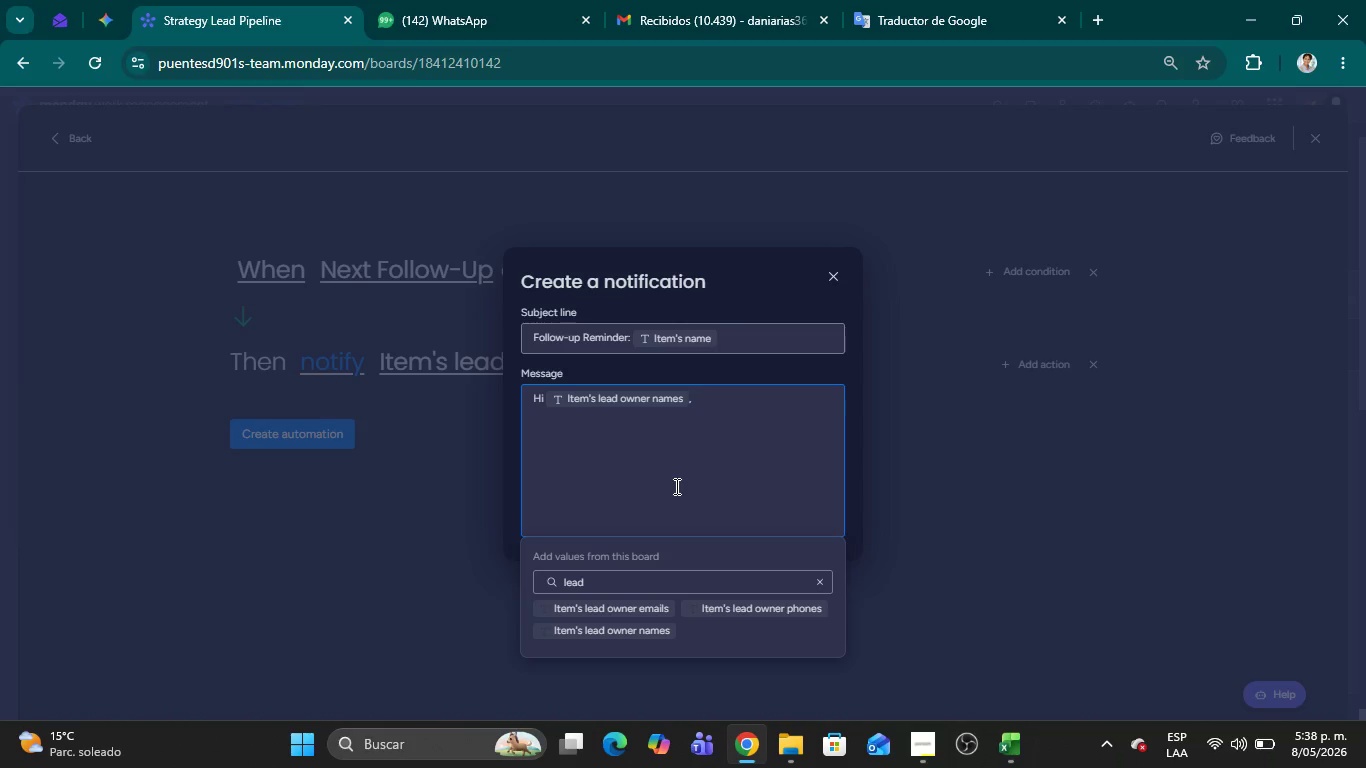 
key(Enter)
 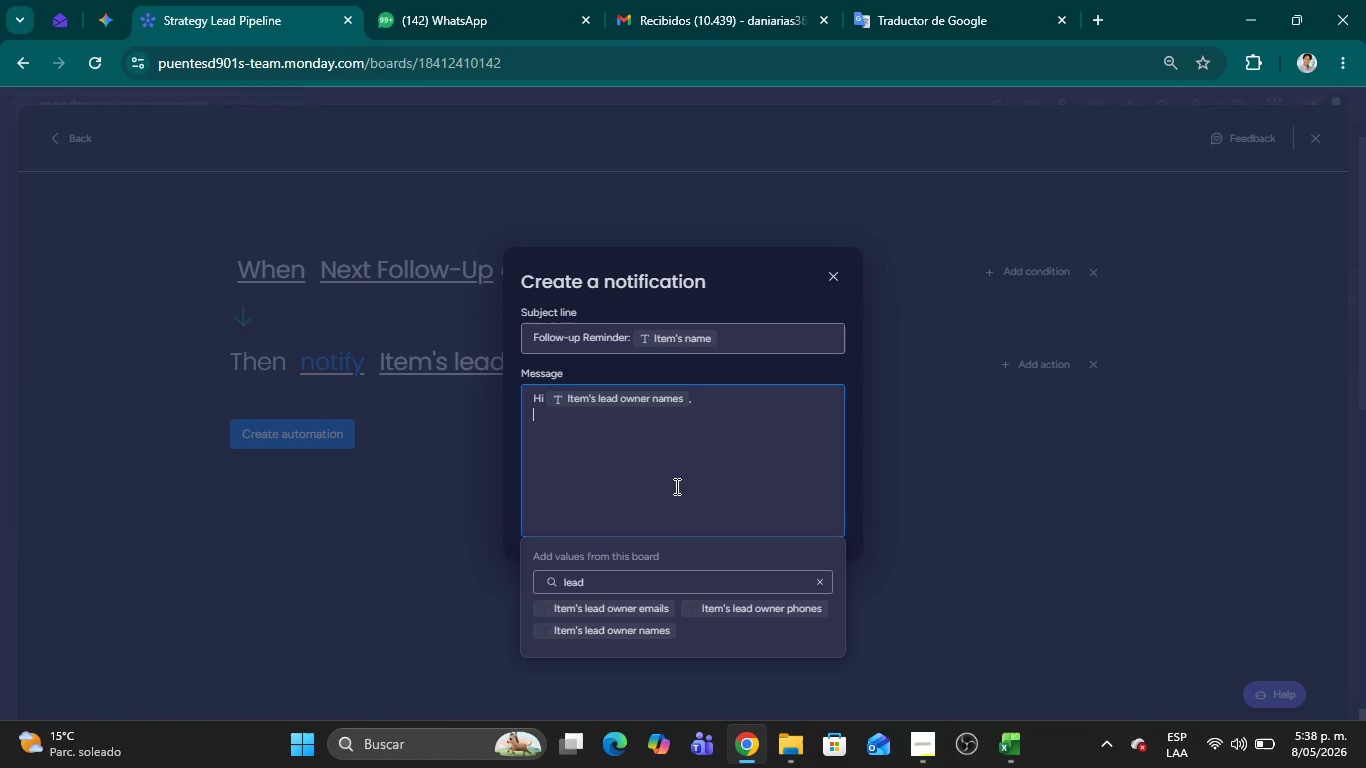 
type(This is a reminder to follow up with )
 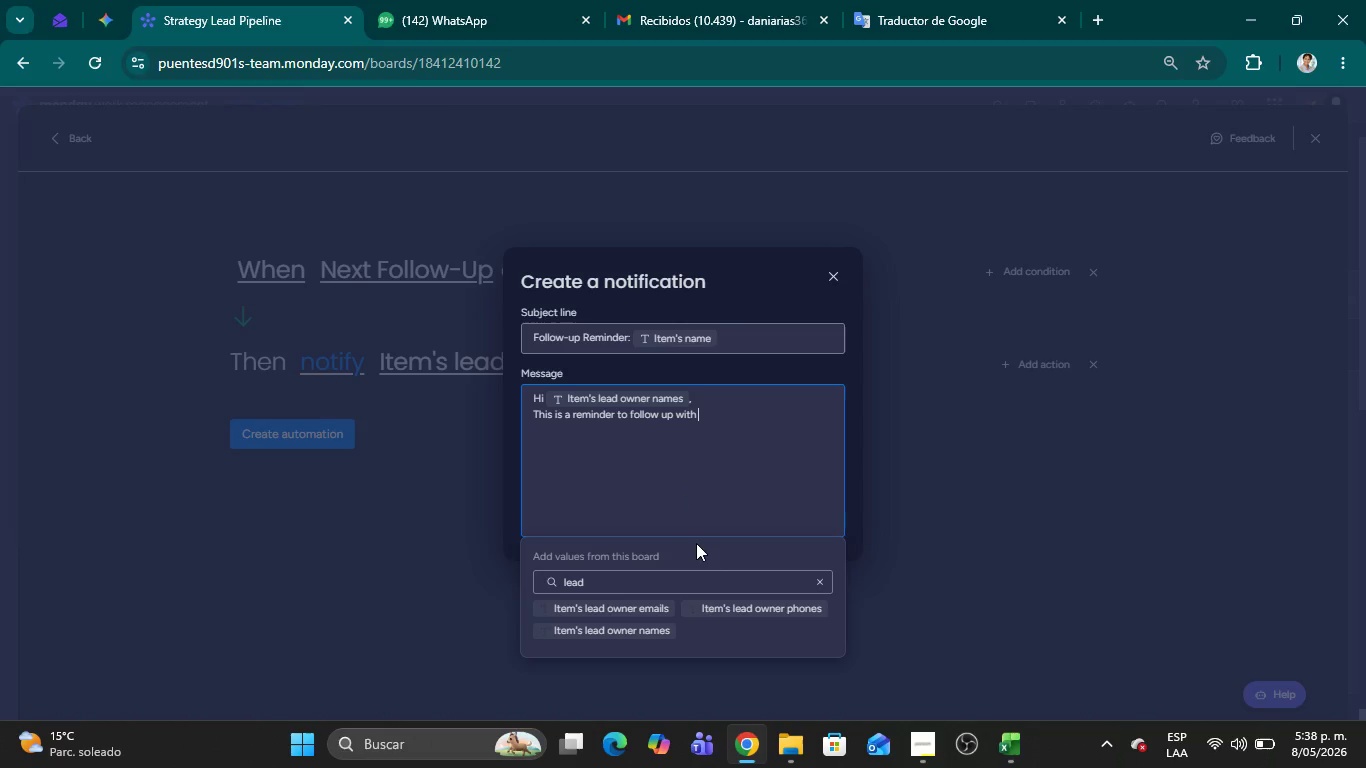 
left_click([630, 578])
 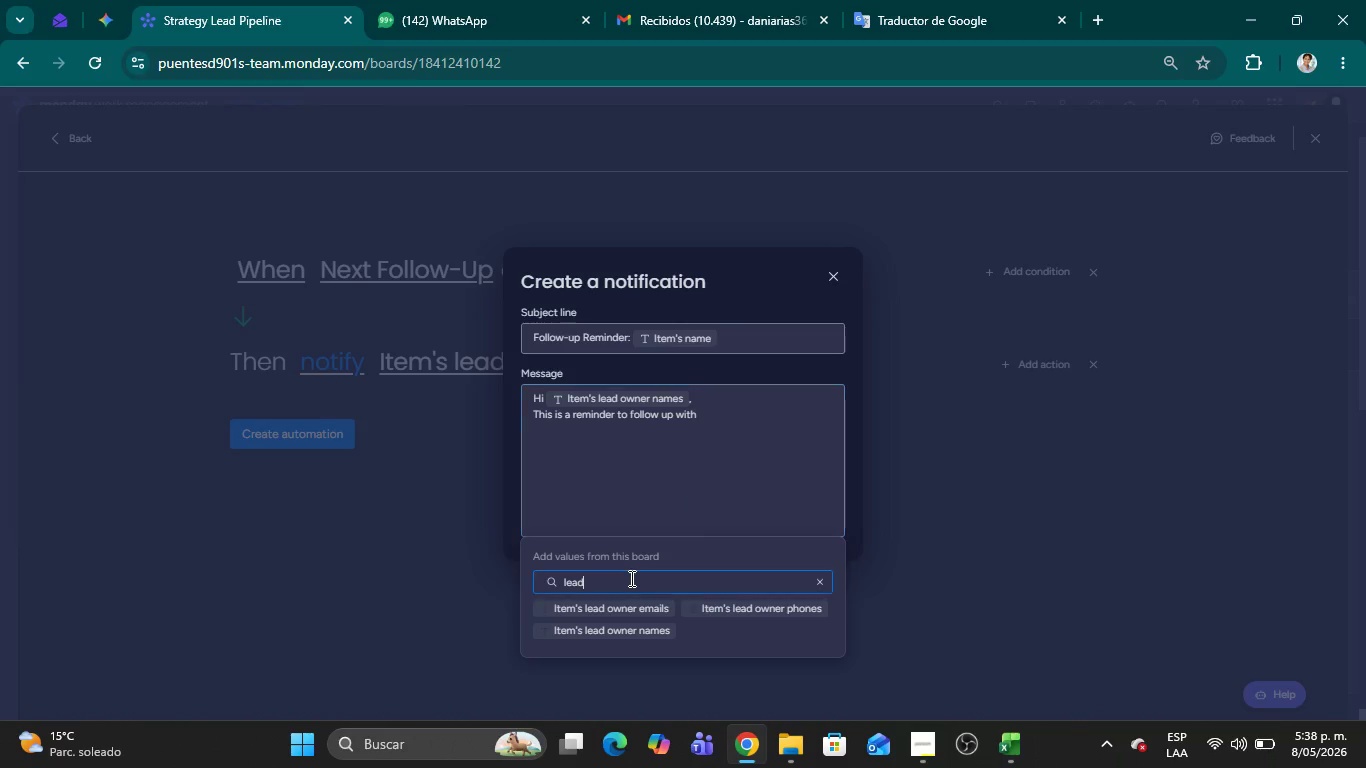 
key(Backspace)
 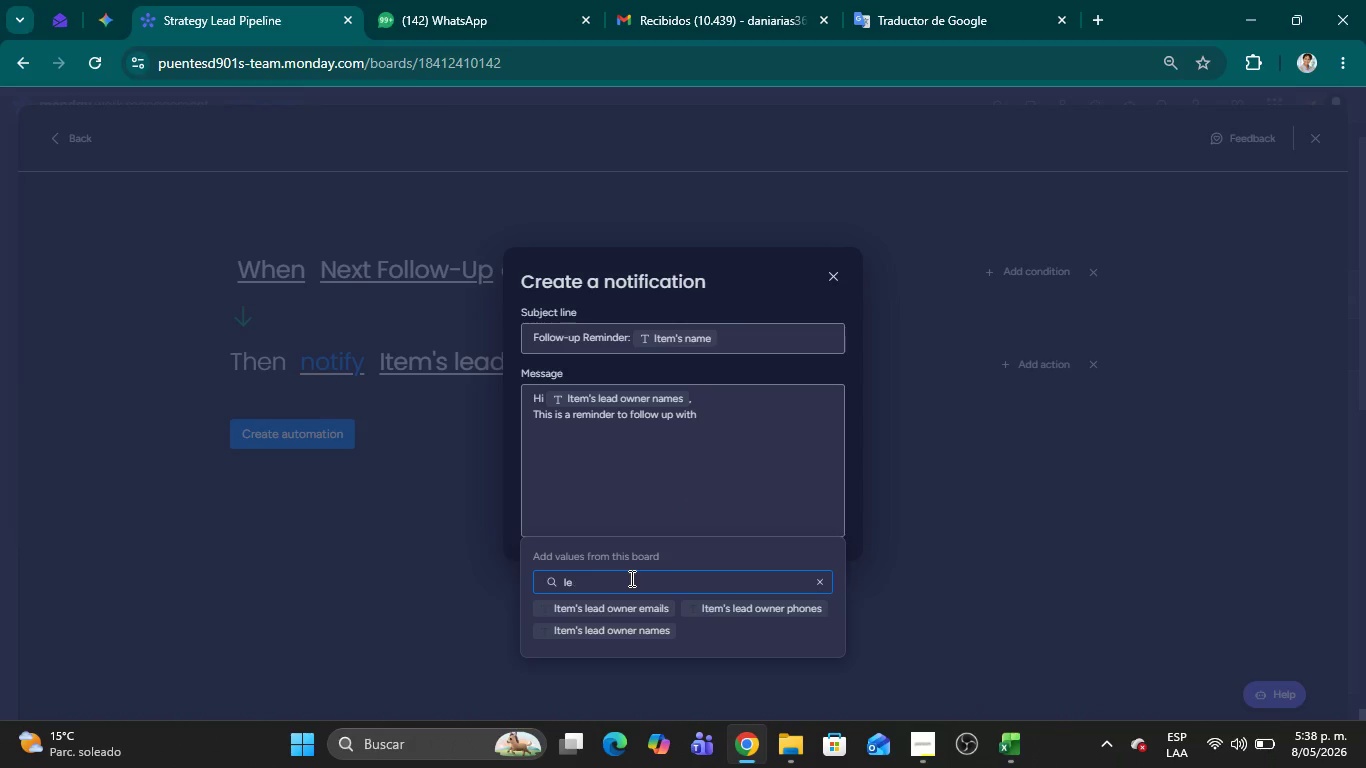 
key(Backspace)
 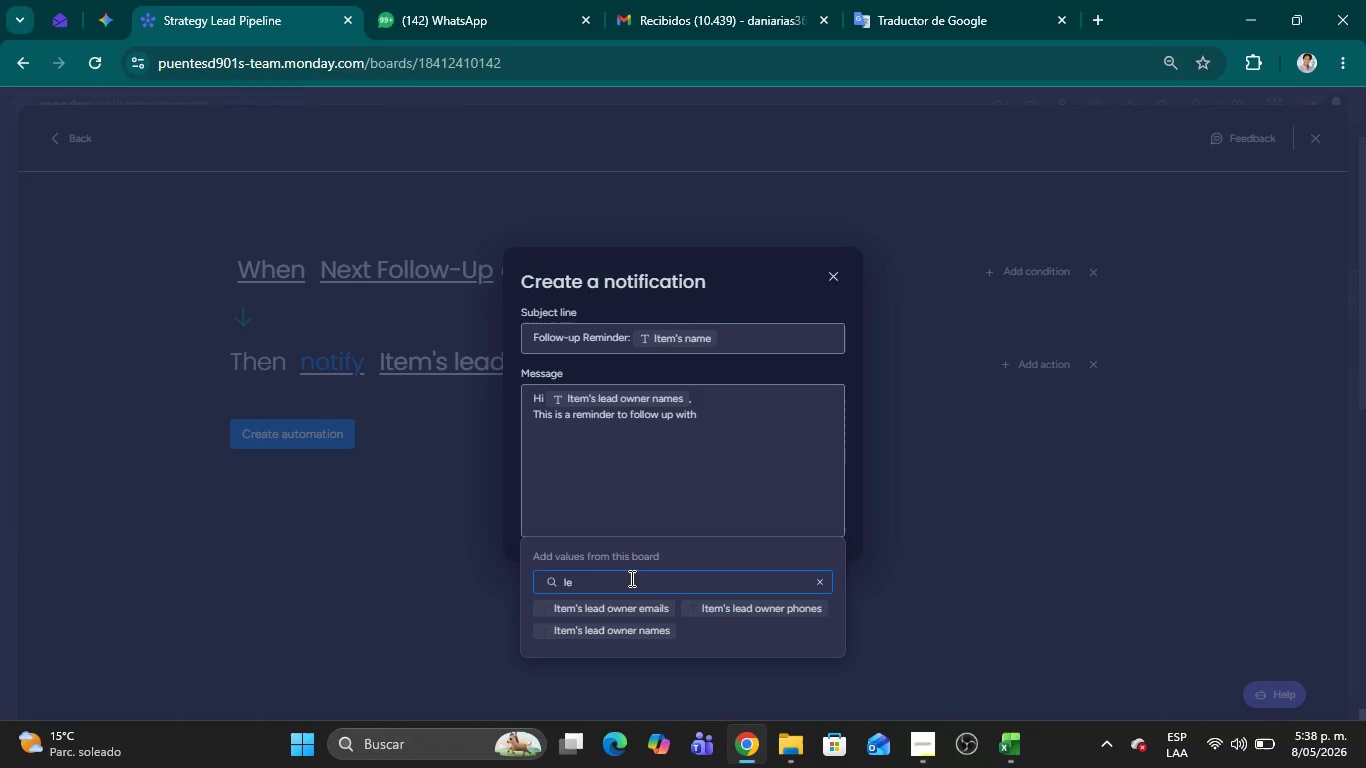 
key(Backspace)
 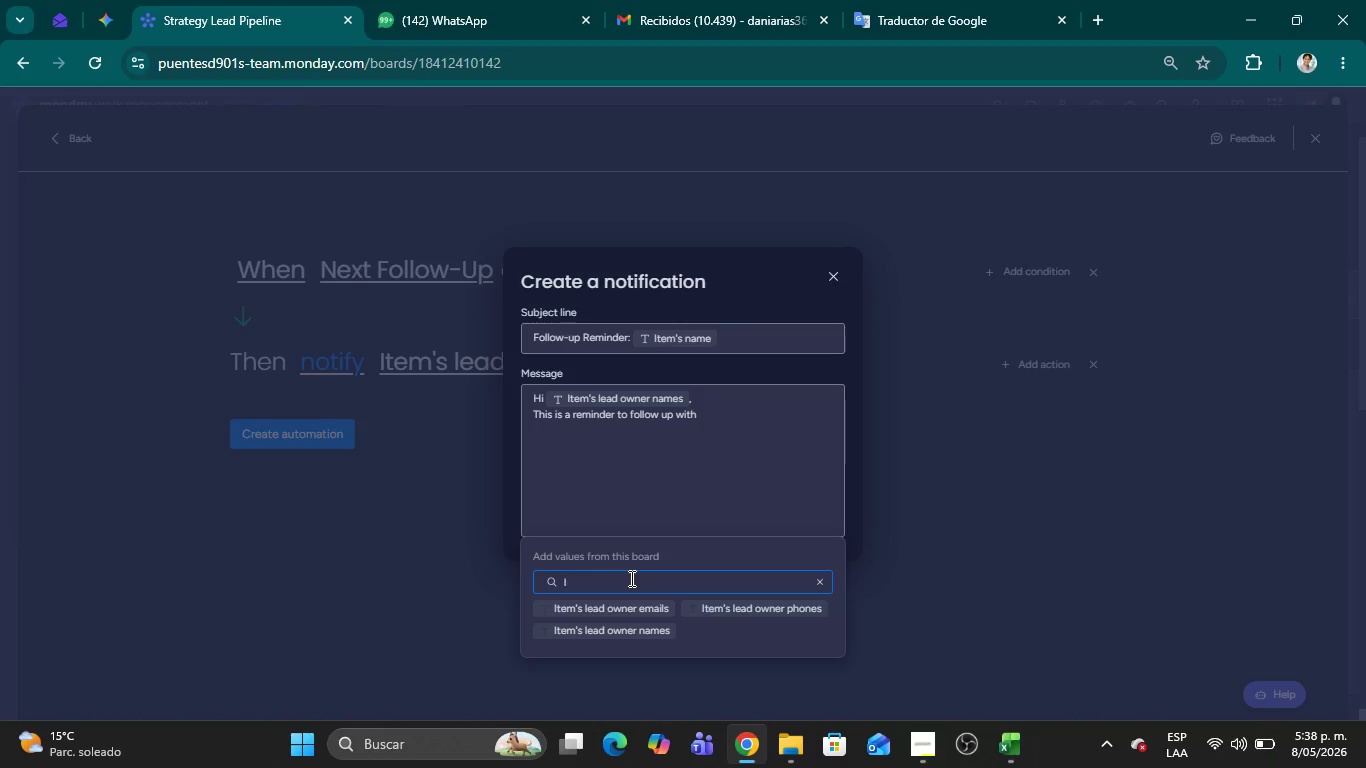 
key(Backspace)
 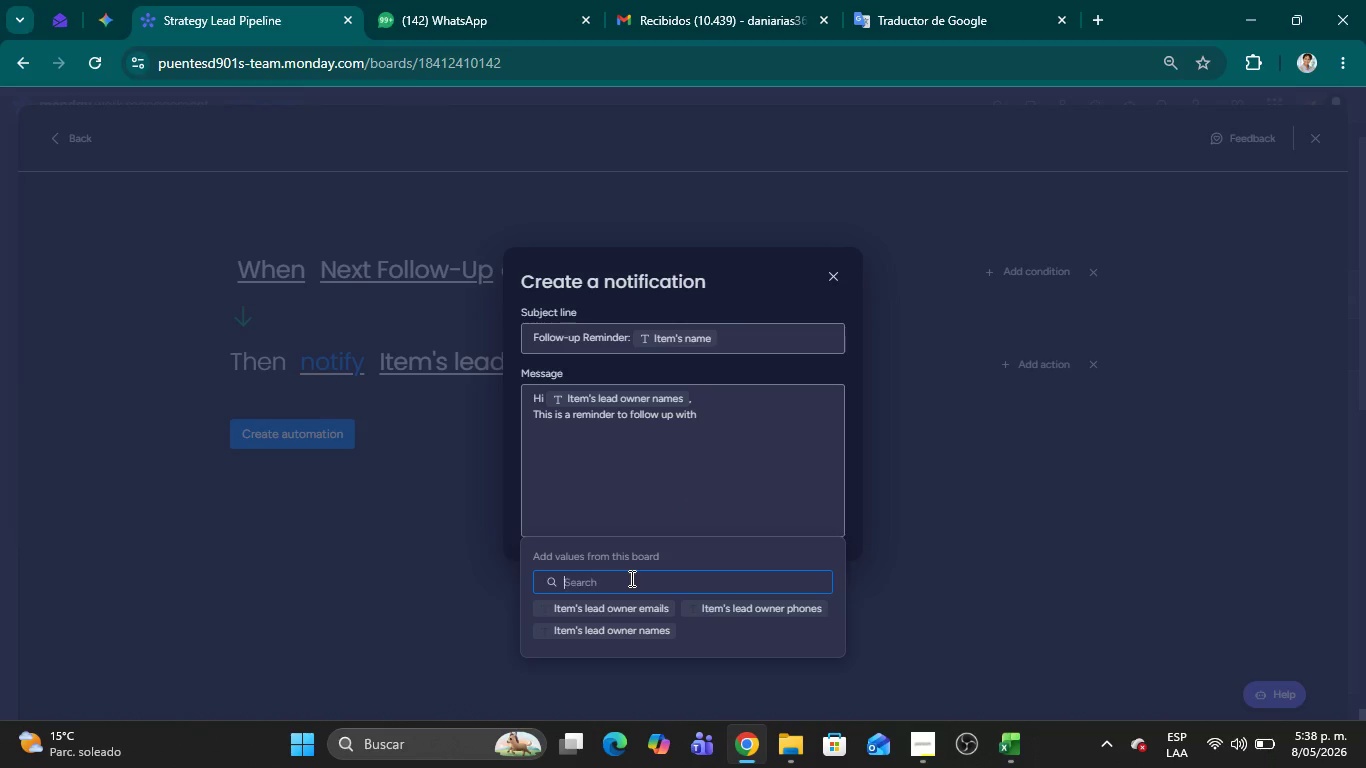 
key(Backspace)
 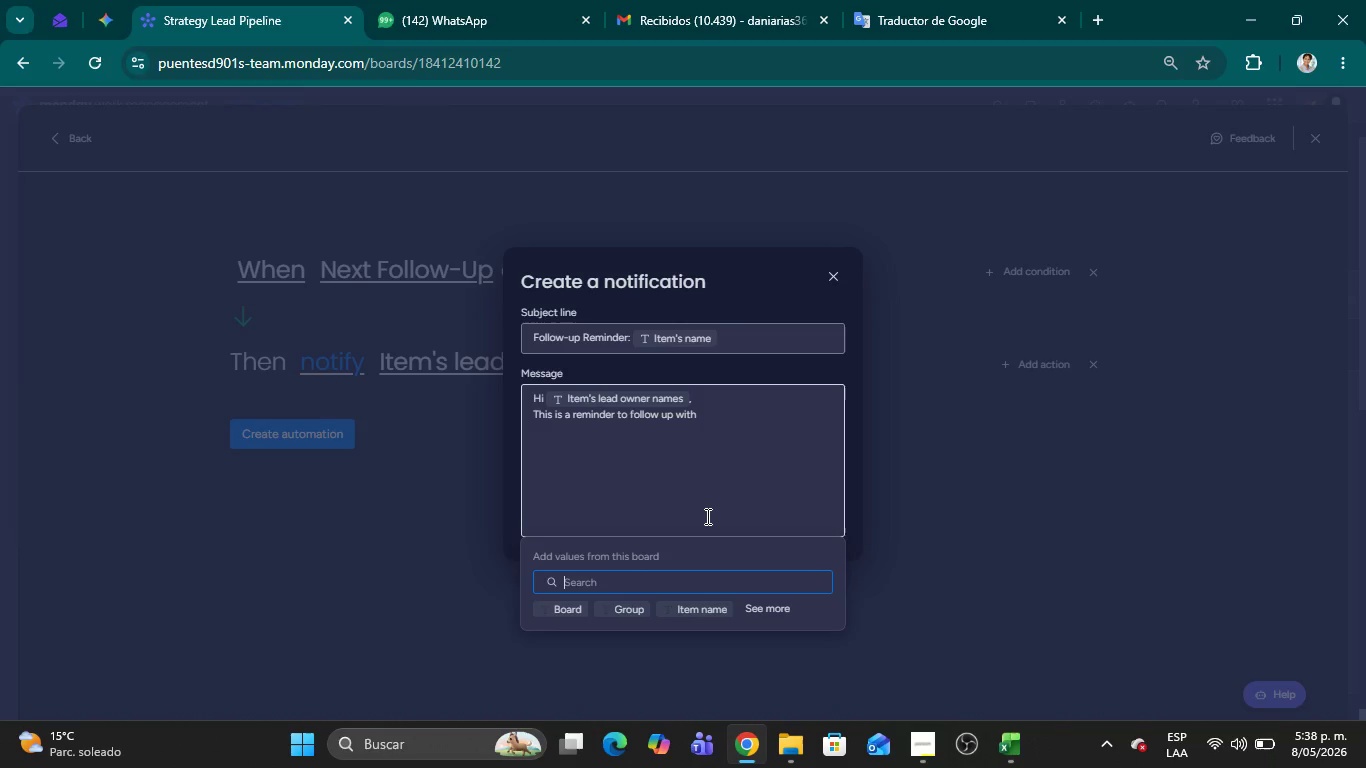 
left_click([707, 516])
 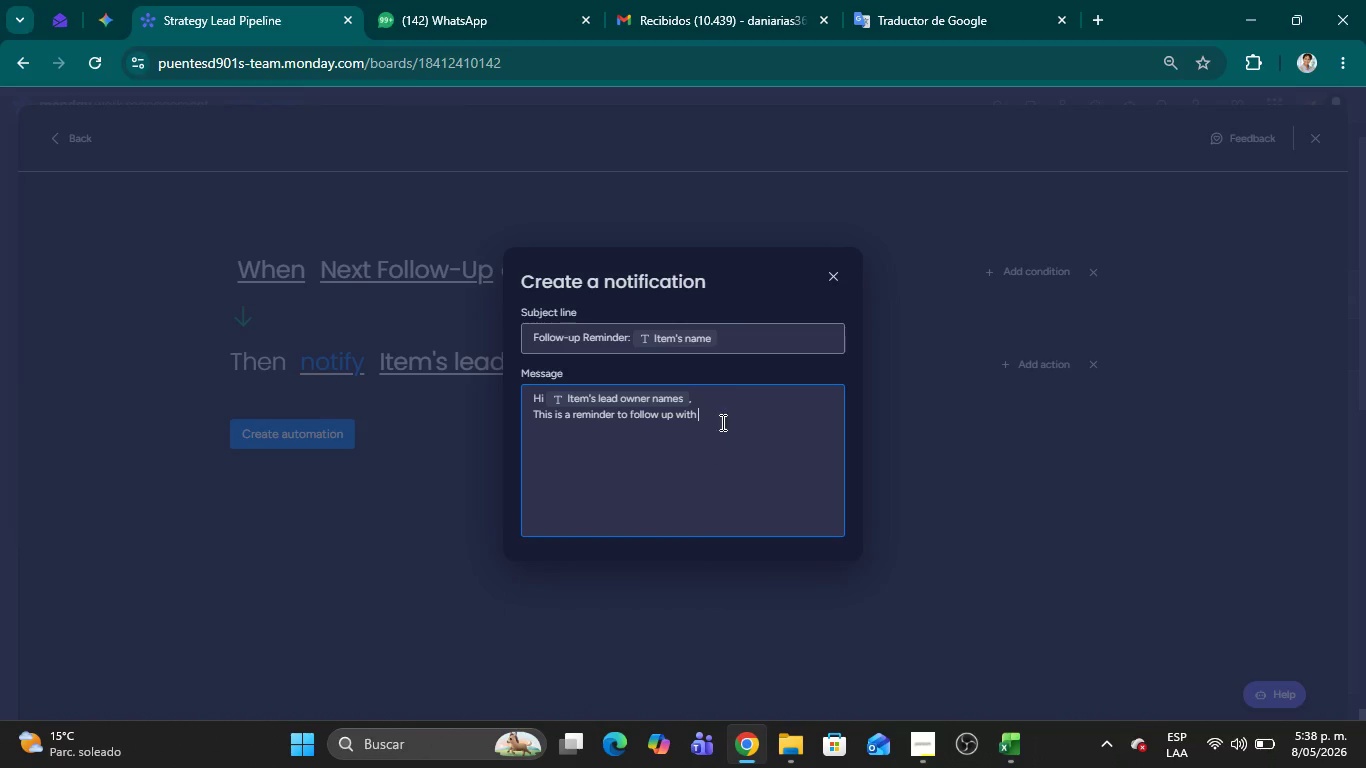 
left_click_drag(start_coordinate=[728, 403], to_coordinate=[725, 412])
 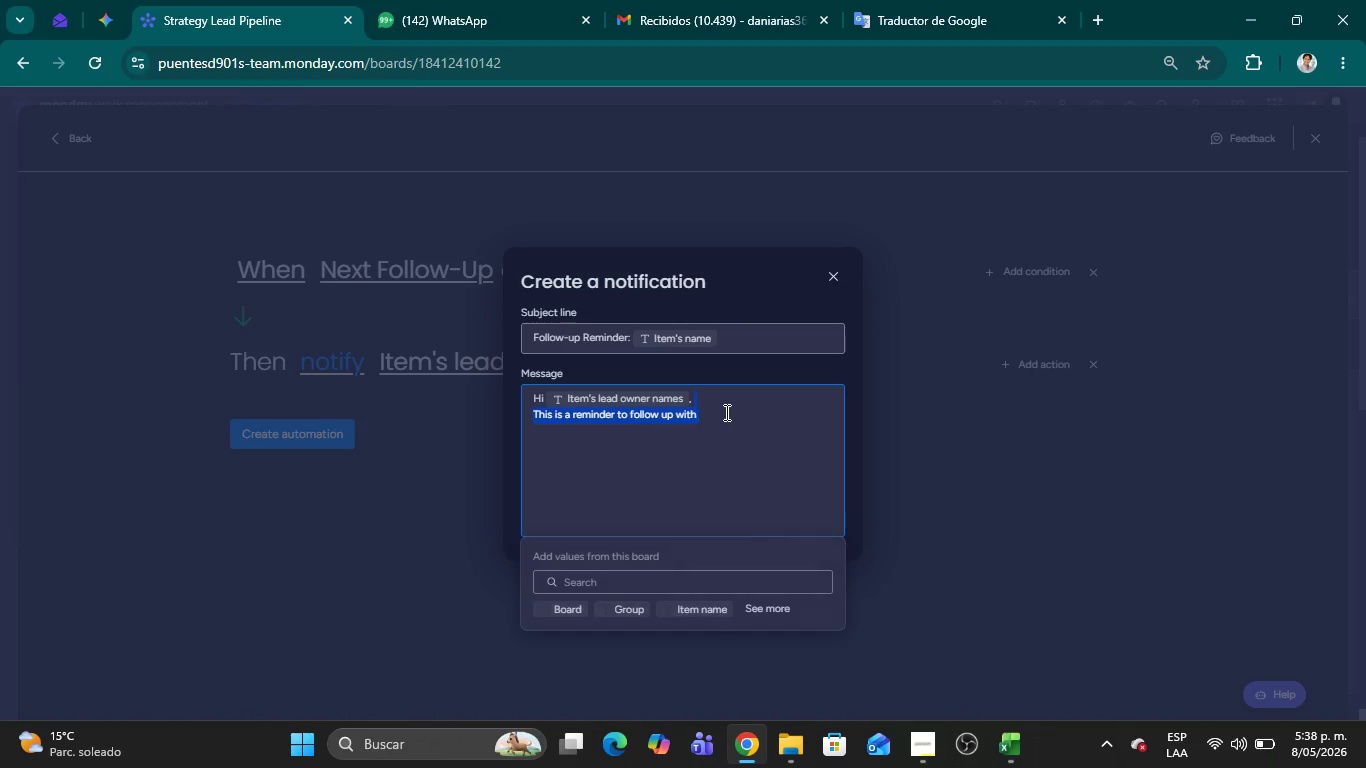 
left_click([725, 412])
 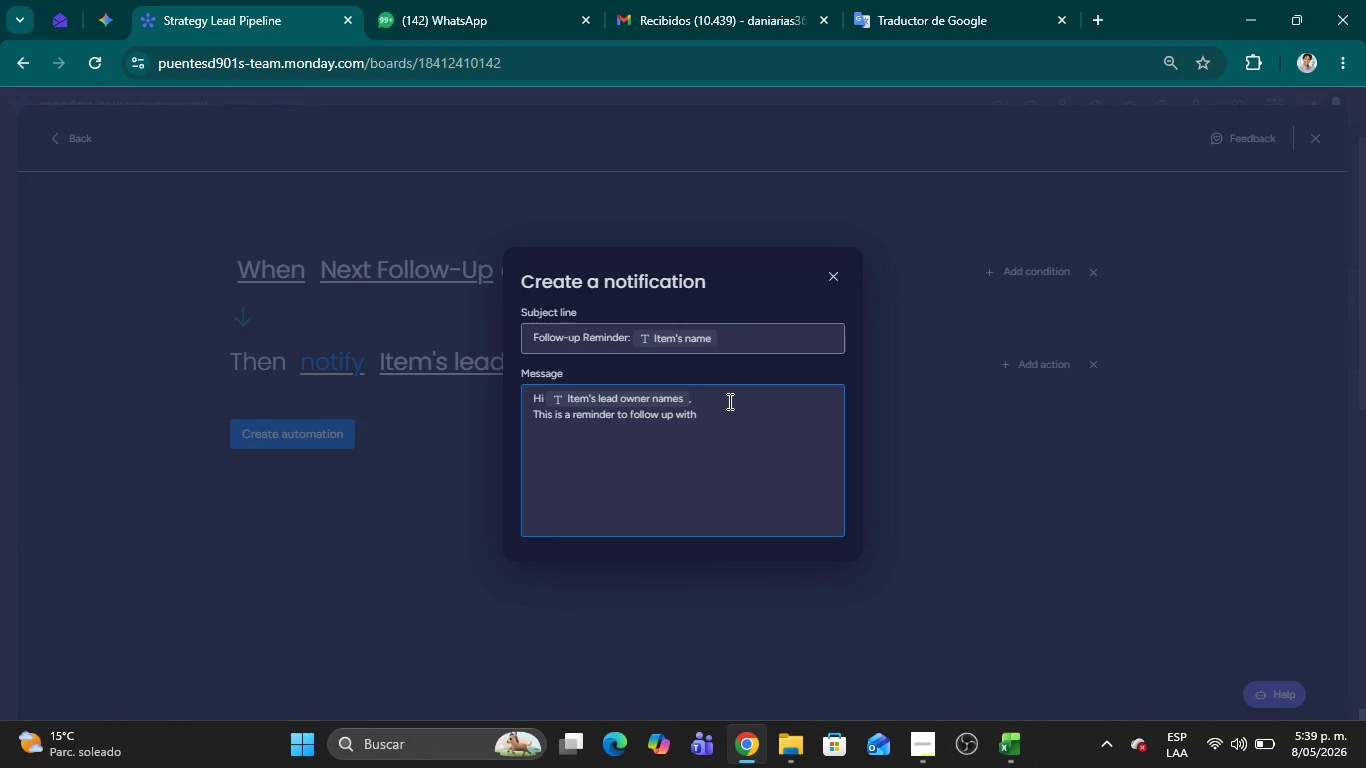 
key(Space)
 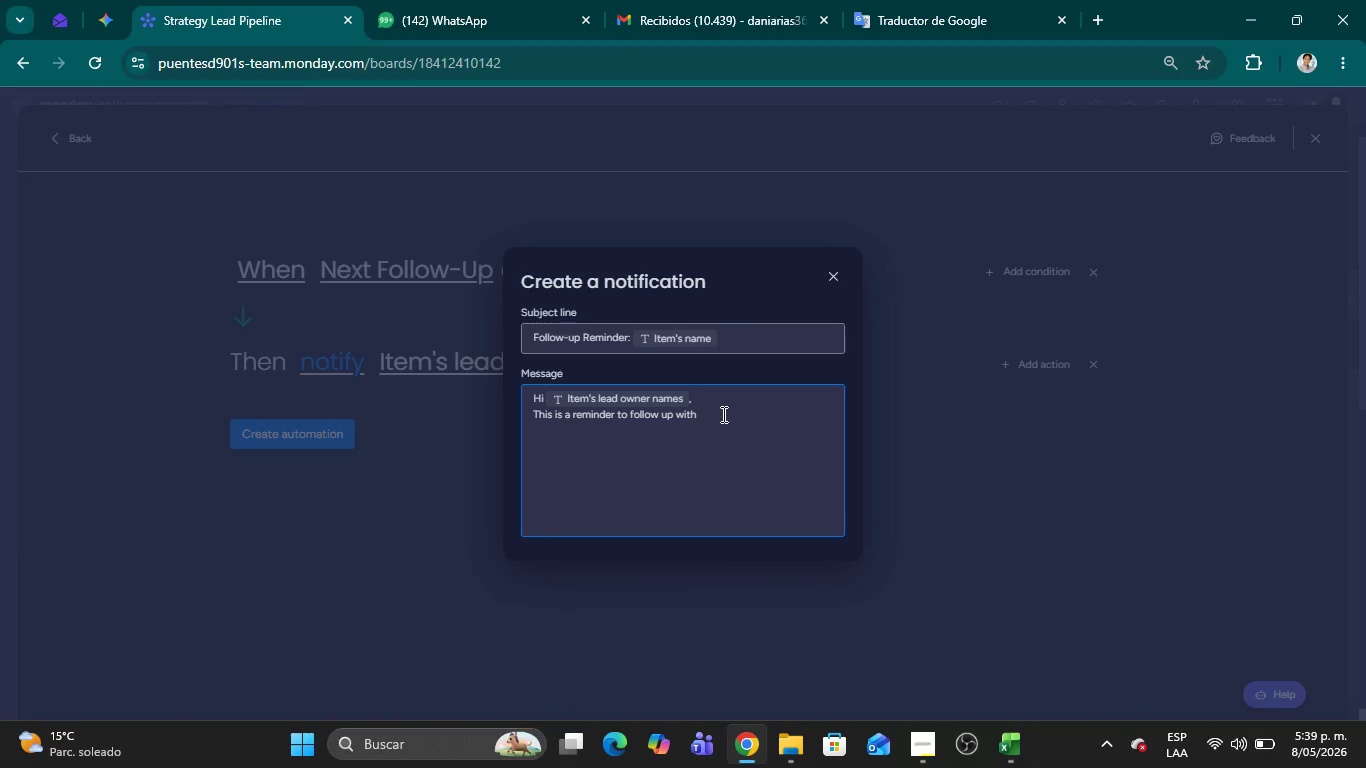 
left_click([722, 414])
 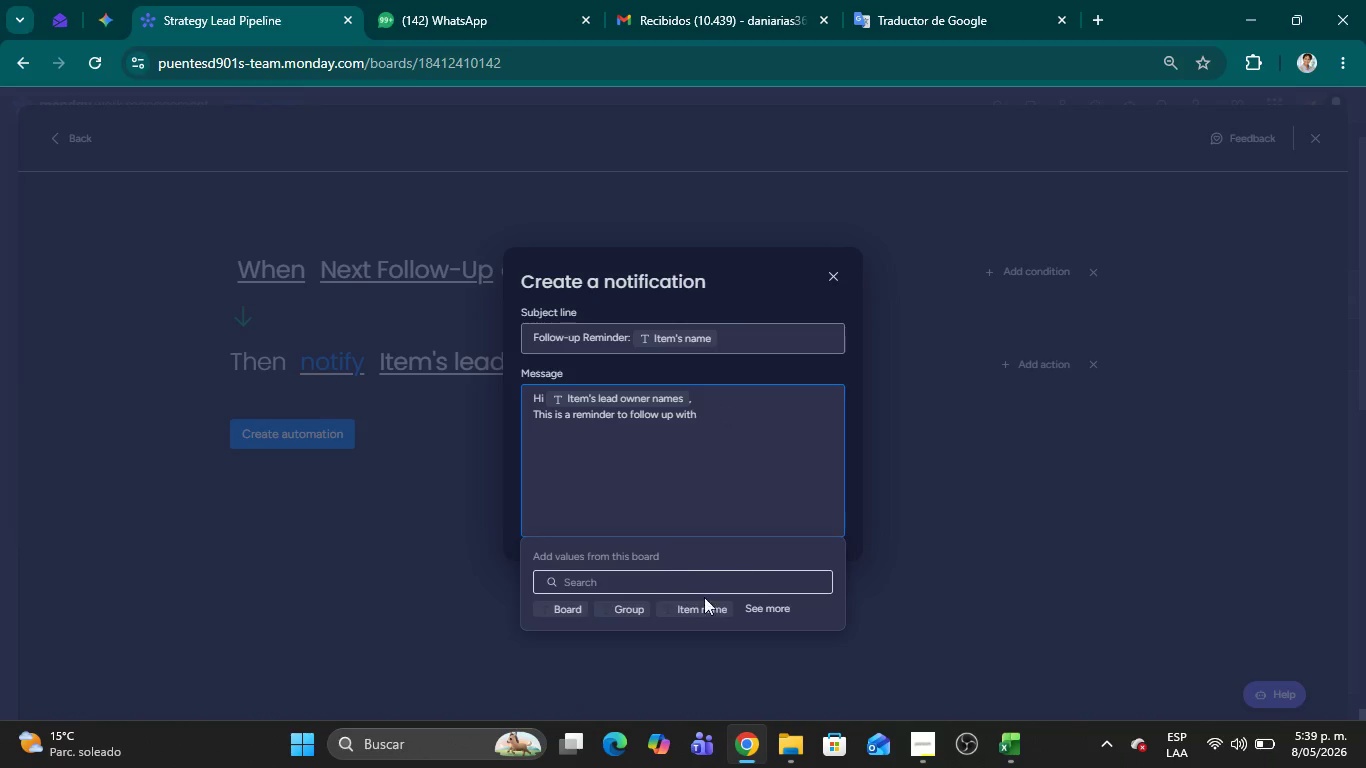 
left_click([710, 605])
 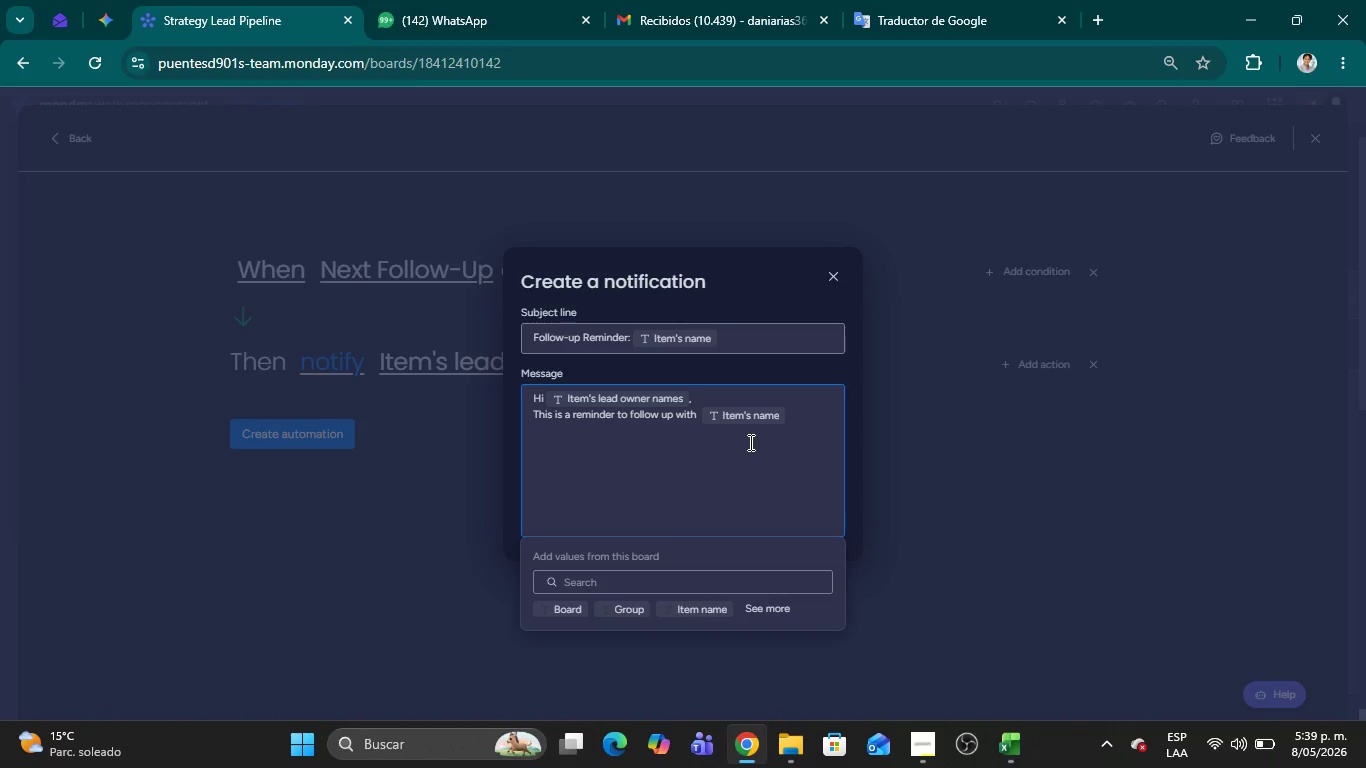 
key(Space)
 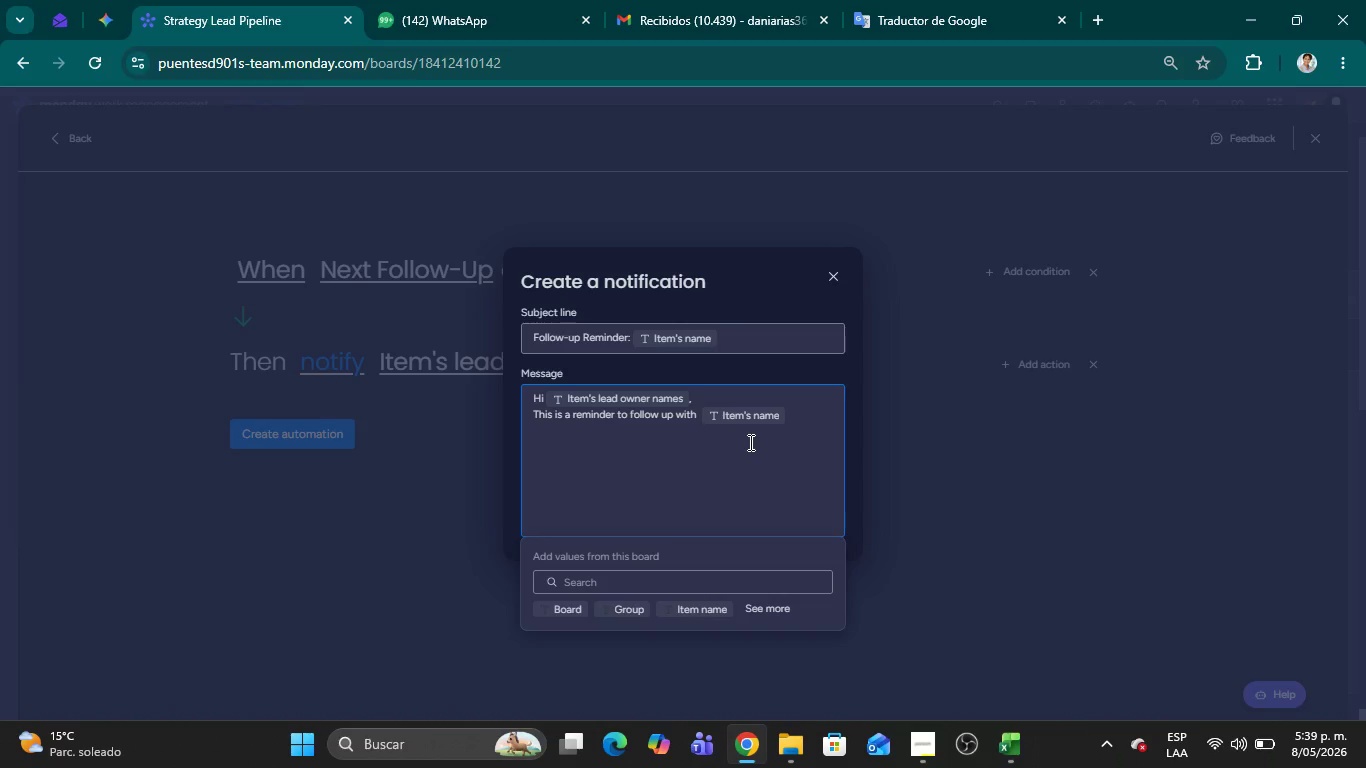 
type(today. )
 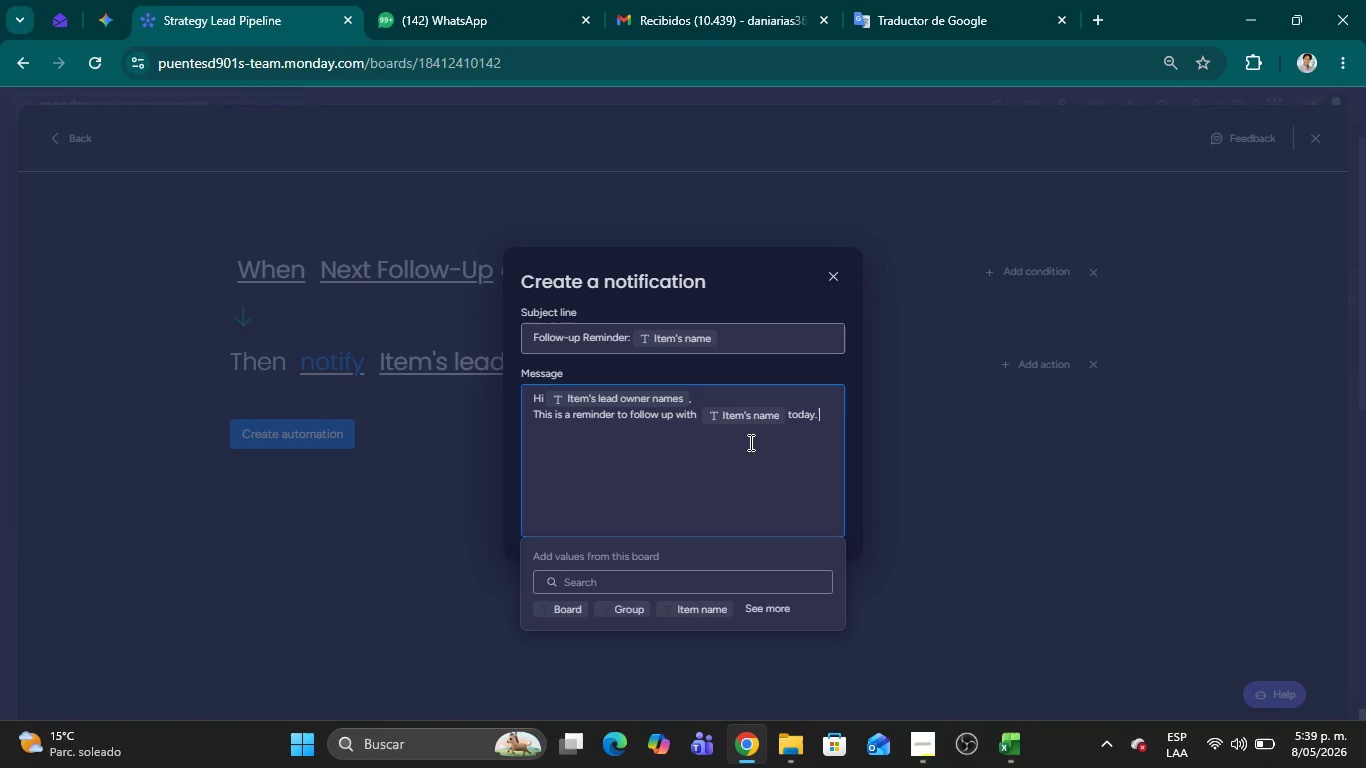 
key(Enter)
 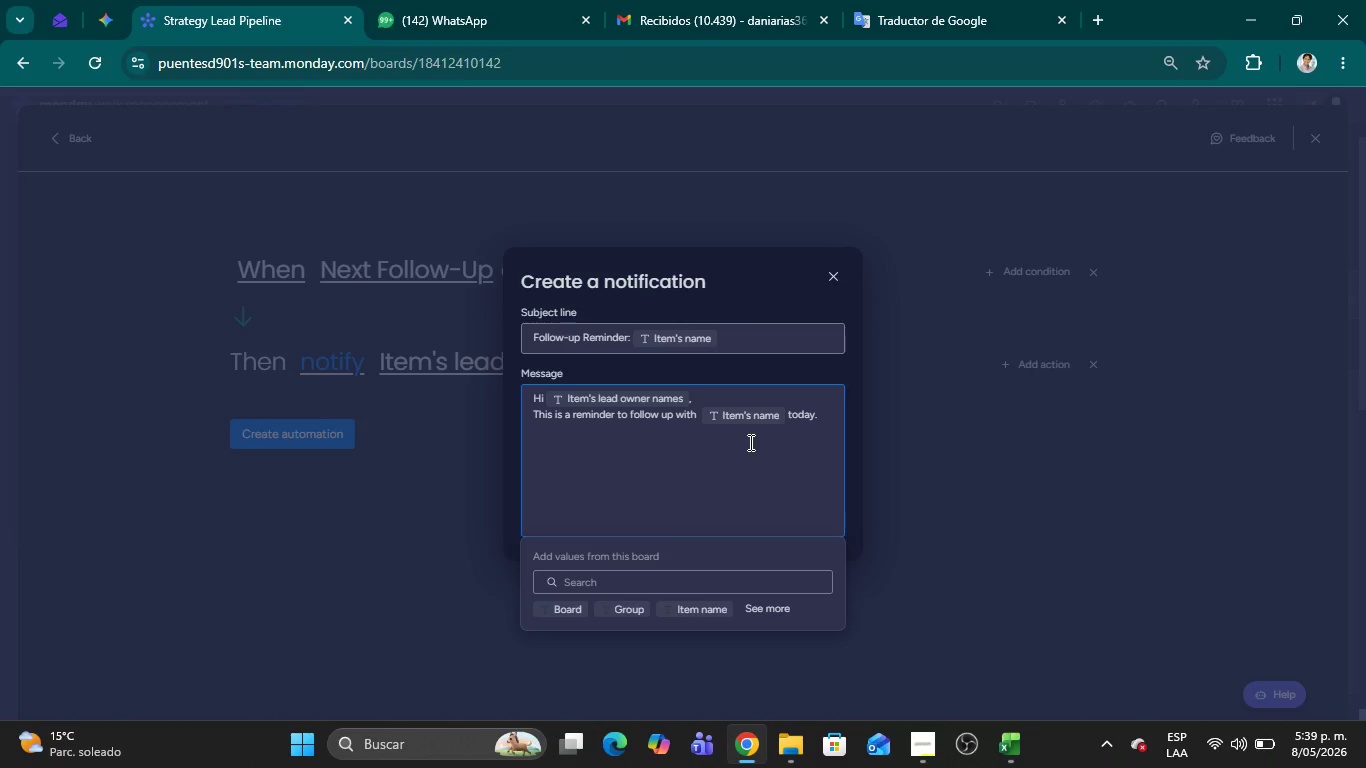 
key(Enter)
 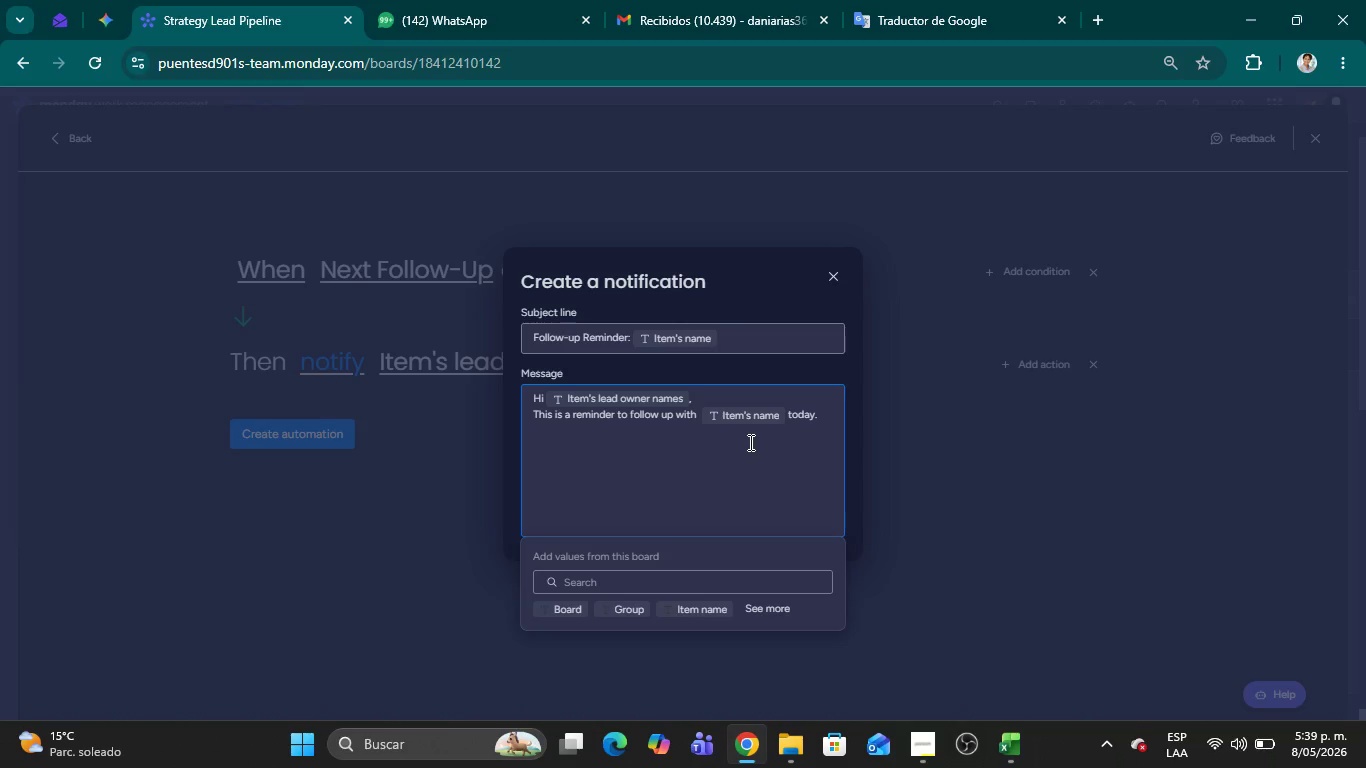 
type(Service Interest> )
 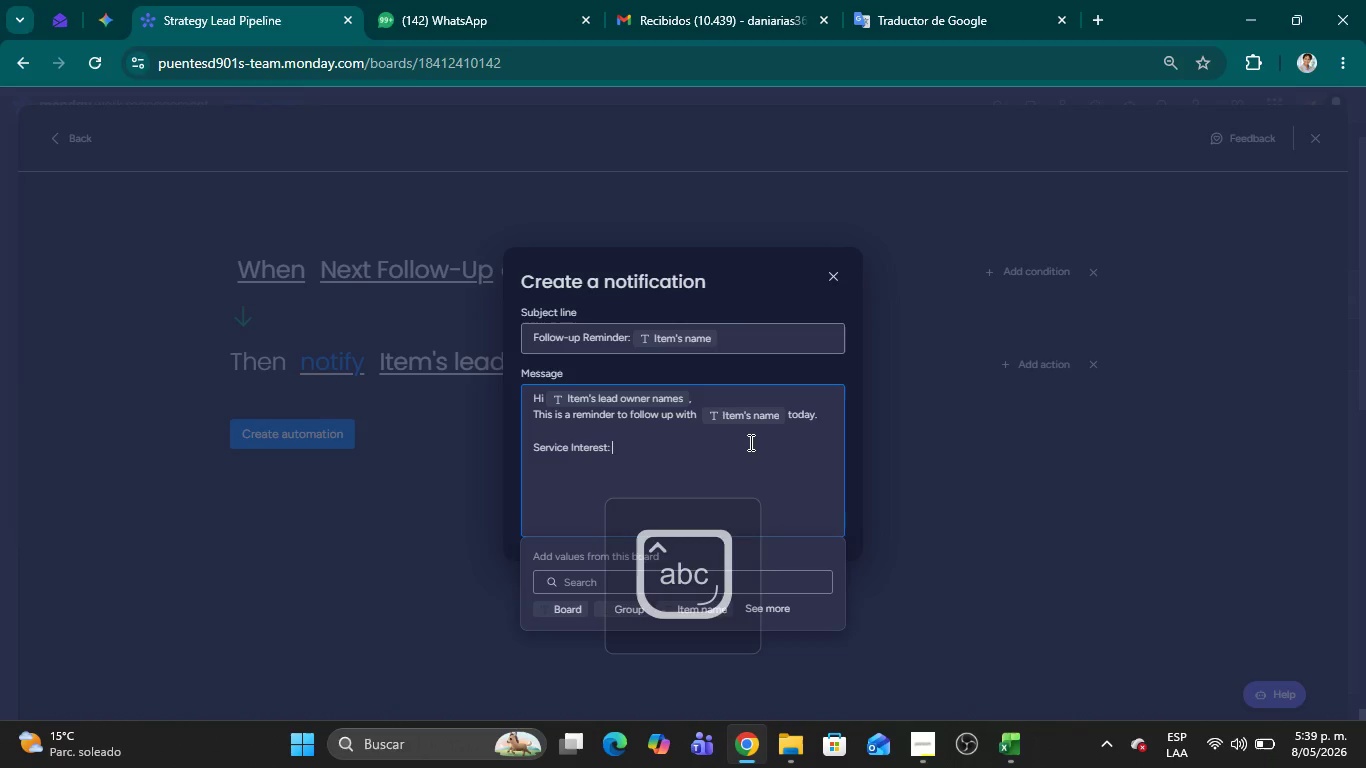 
left_click([568, 583])
 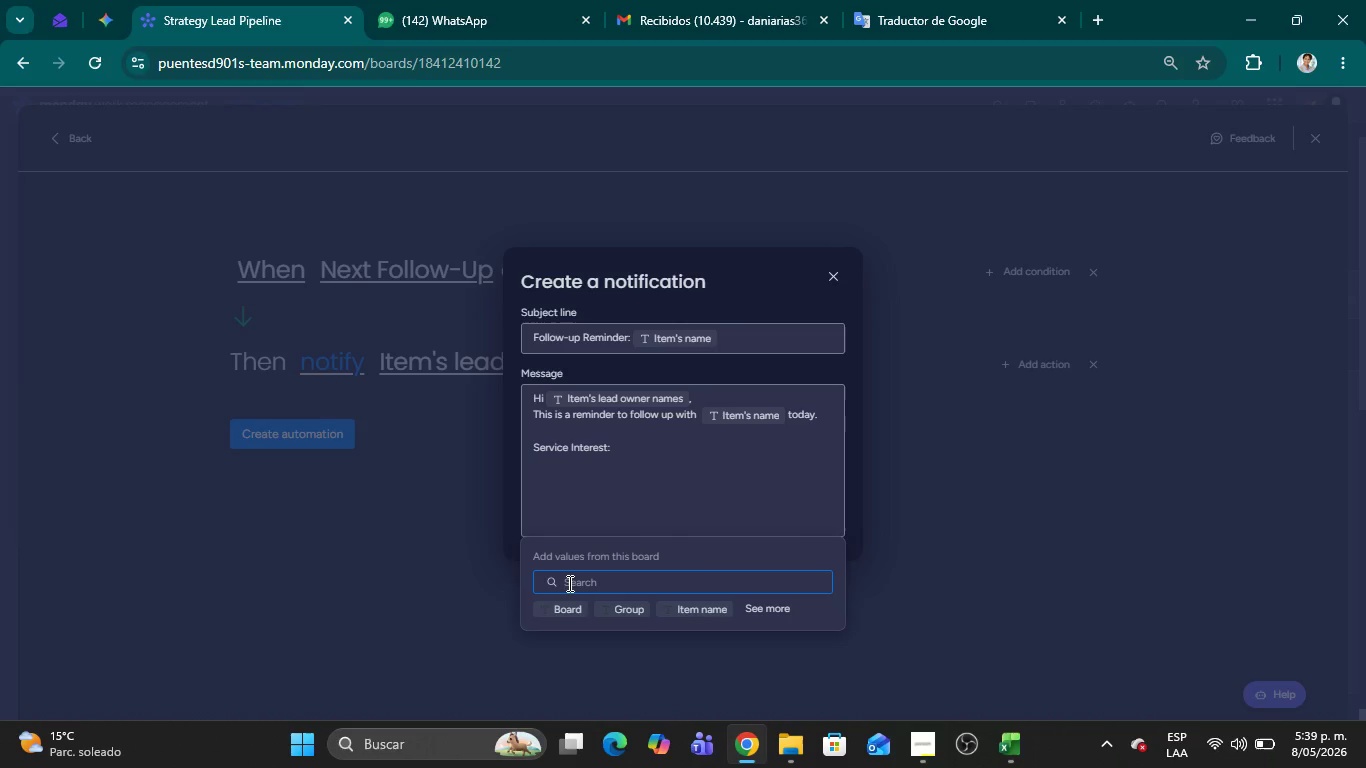 
type(serv)
 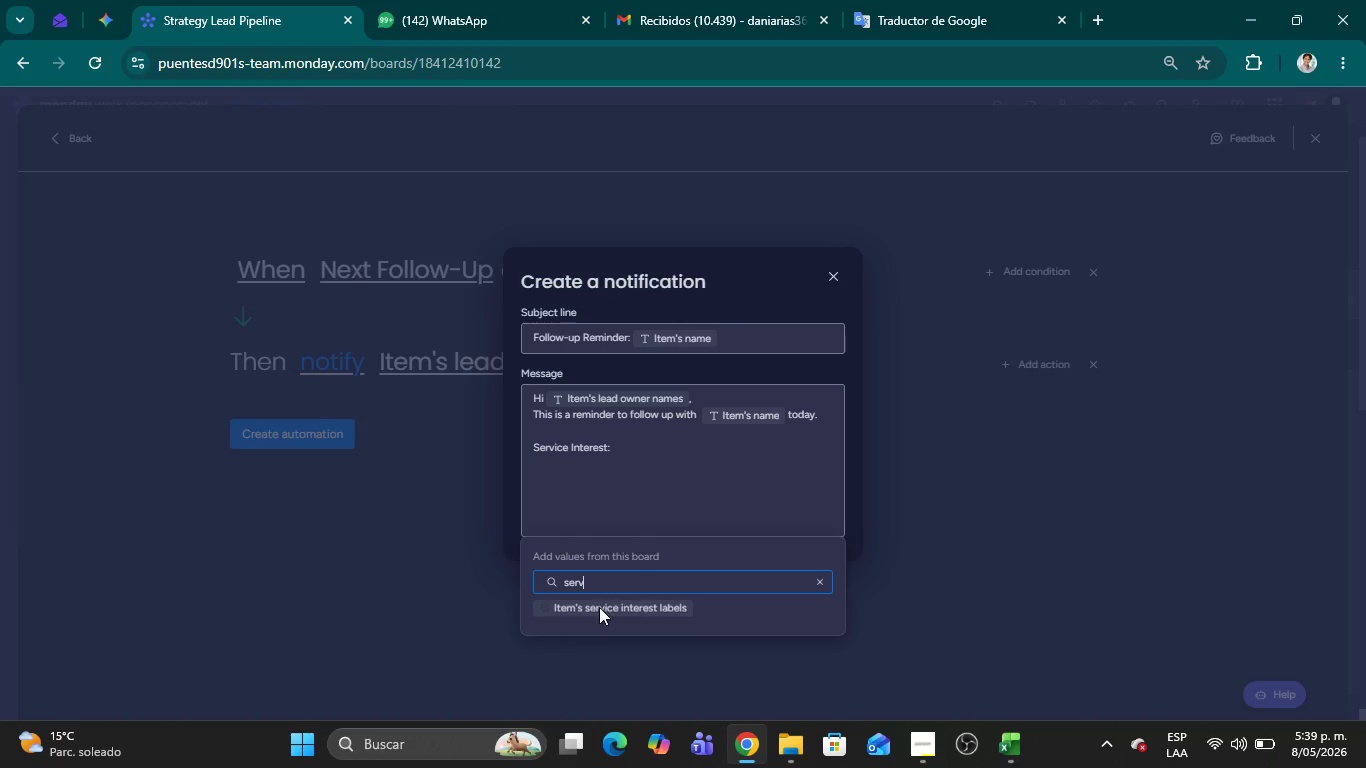 
left_click([601, 608])
 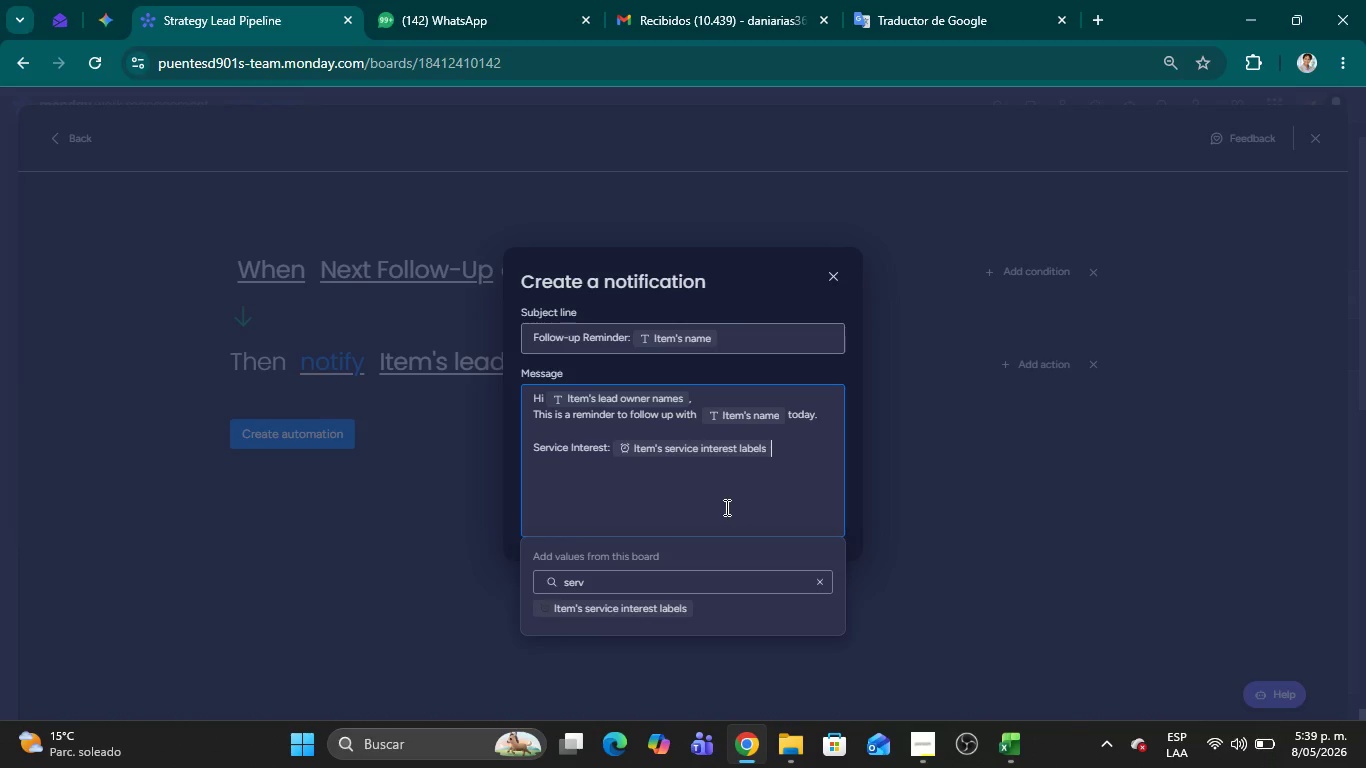 
key(Enter)
 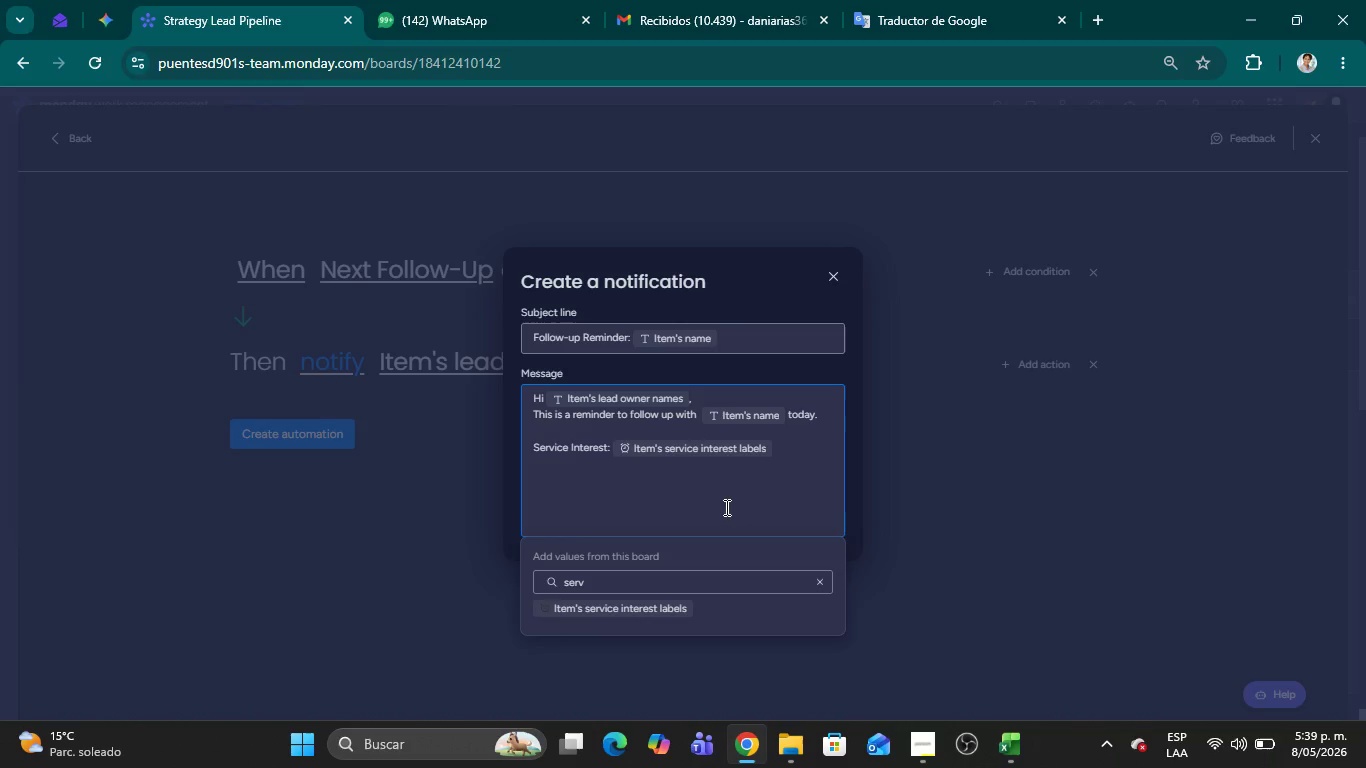 
type(Current Status> )
 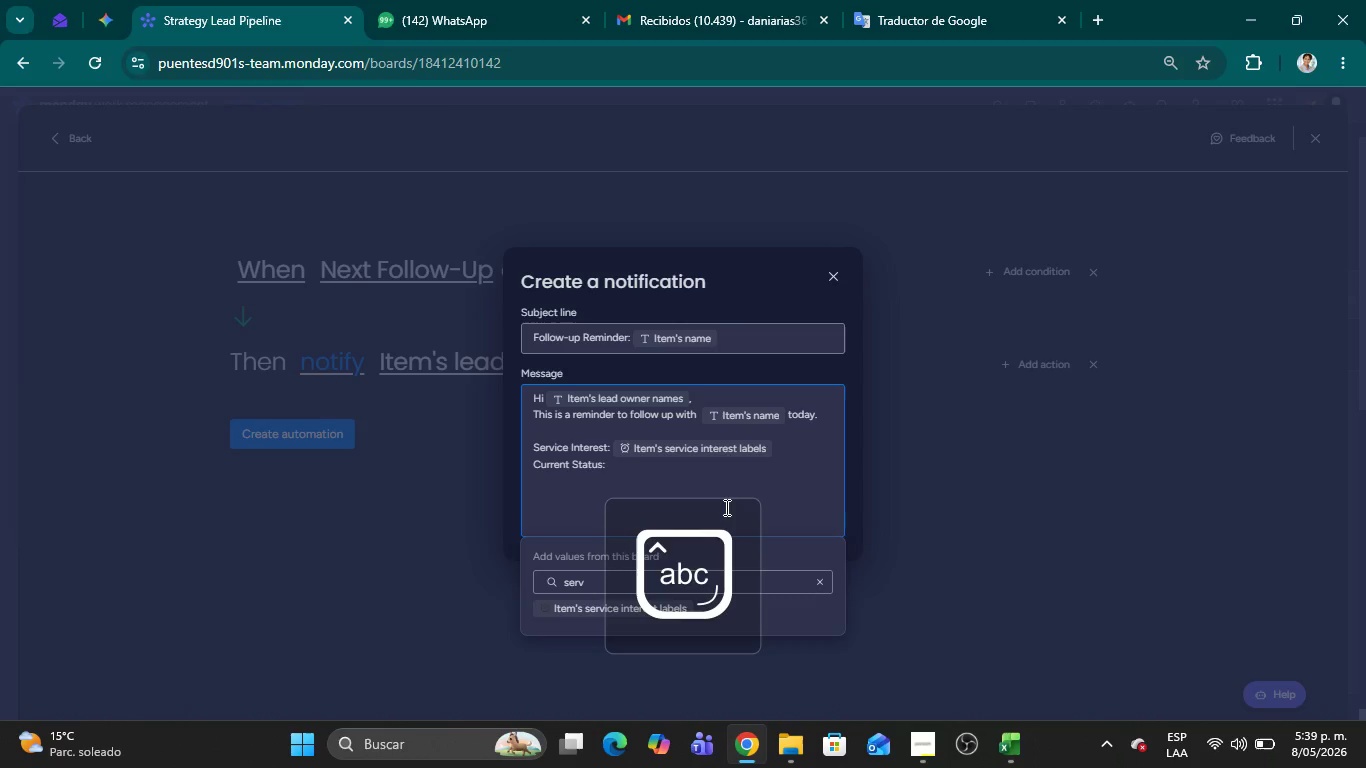 
left_click([637, 579])
 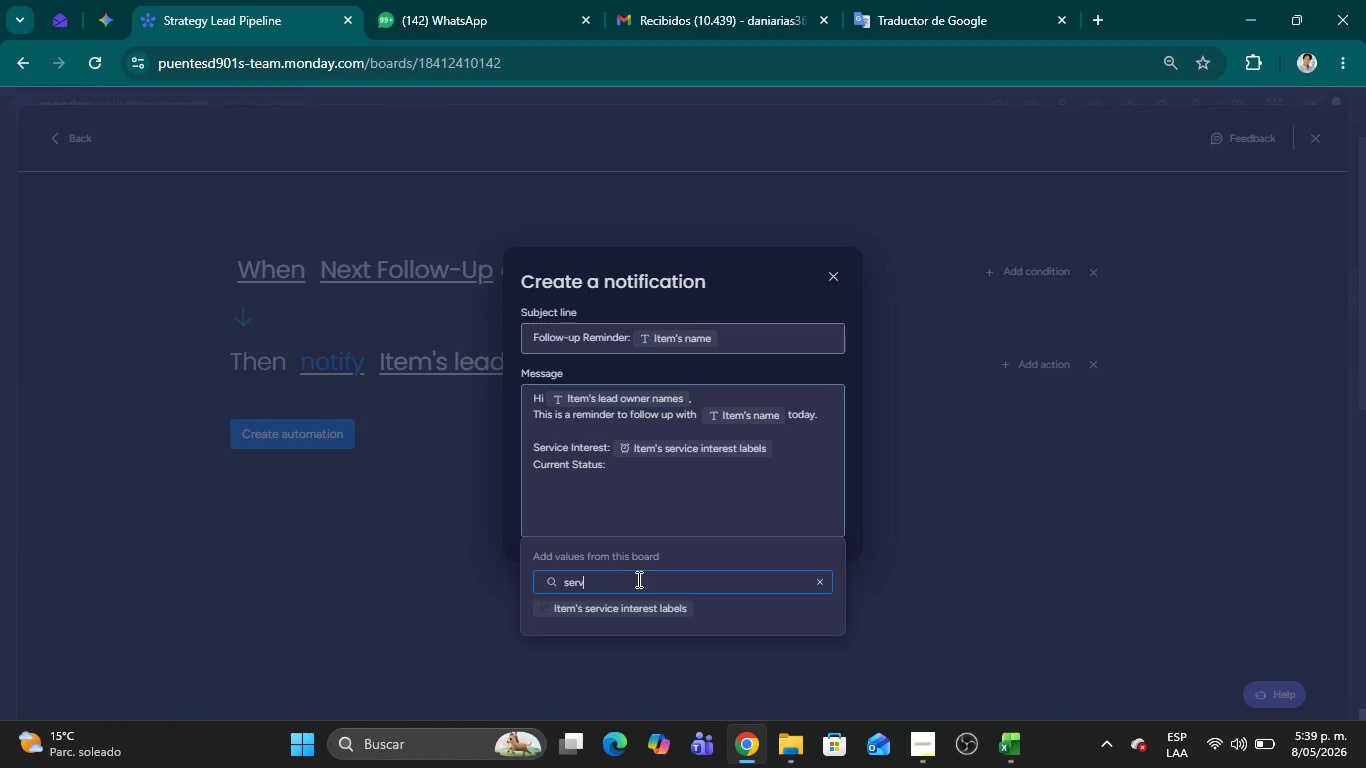 
key(Backspace)
 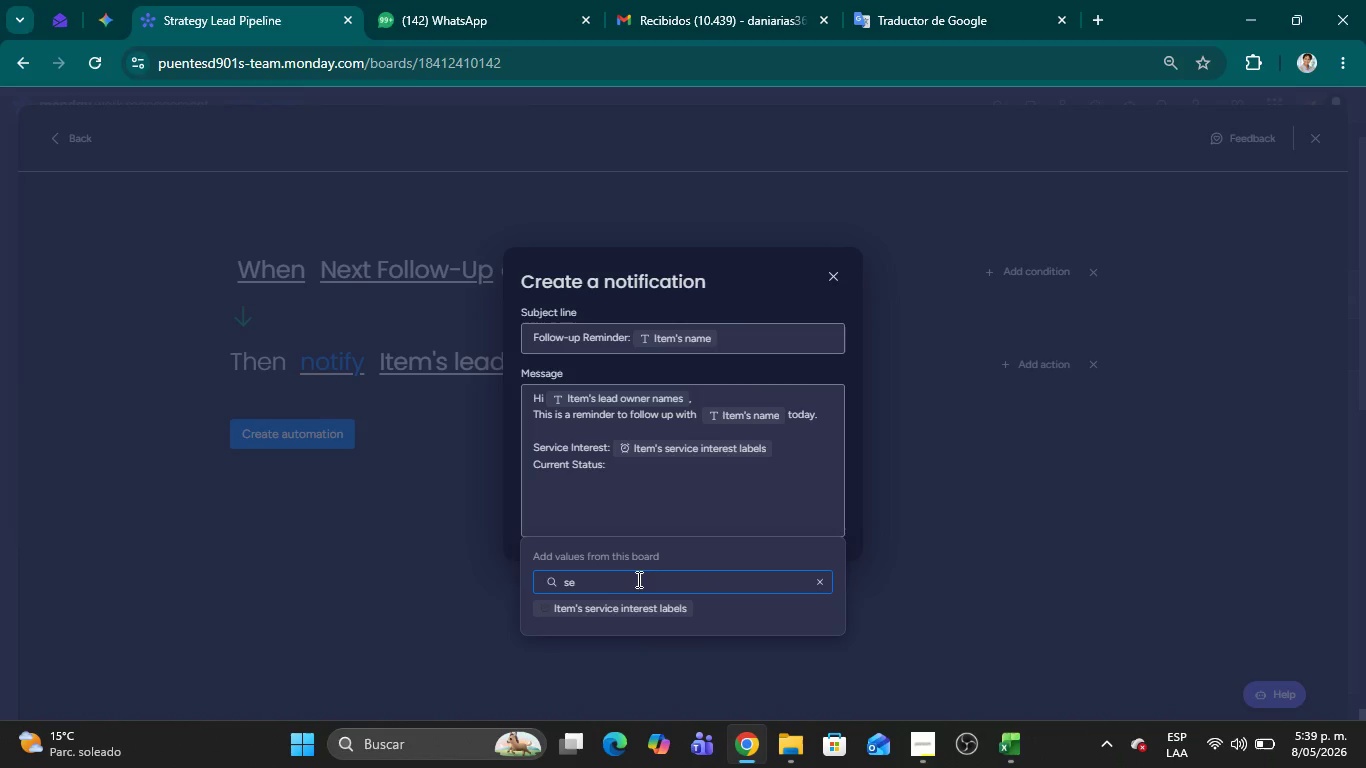 
key(Backspace)
 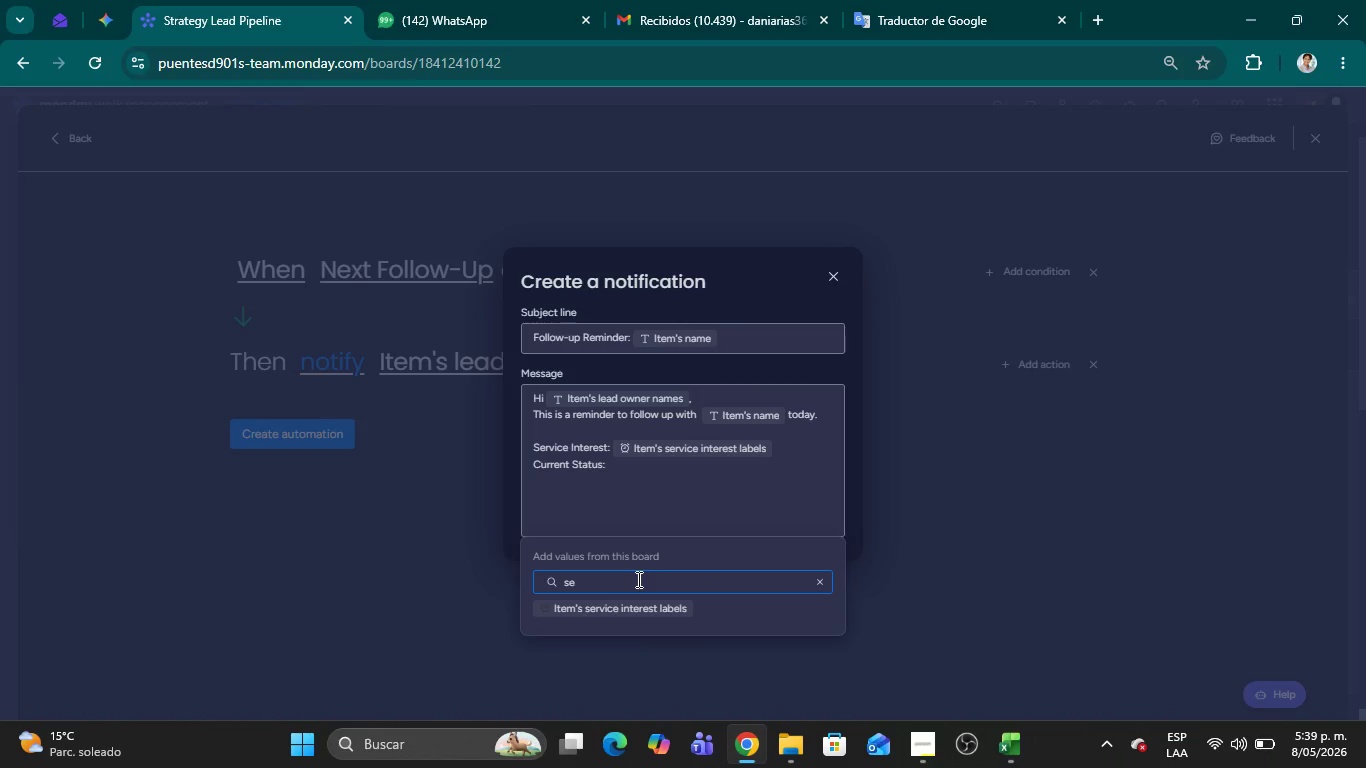 
key(Backspace)
 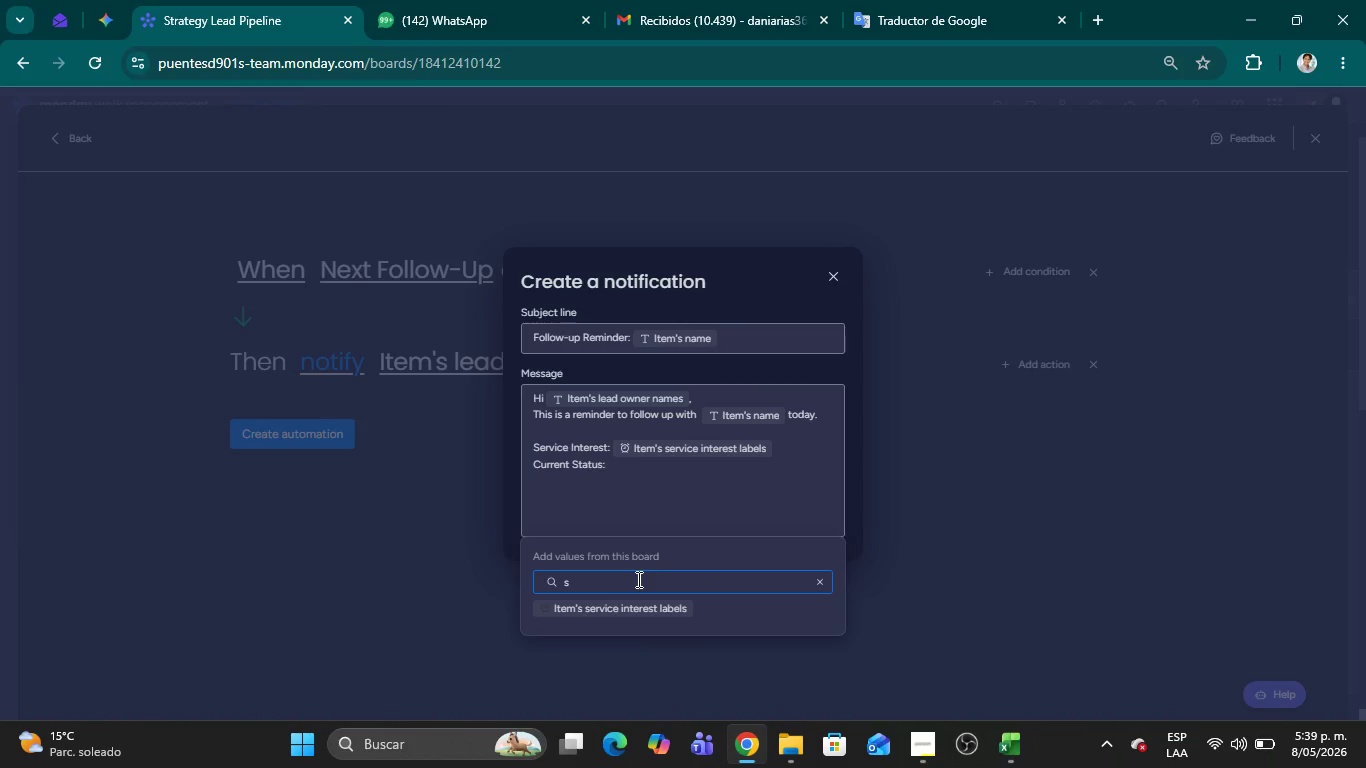 
key(Backspace)
 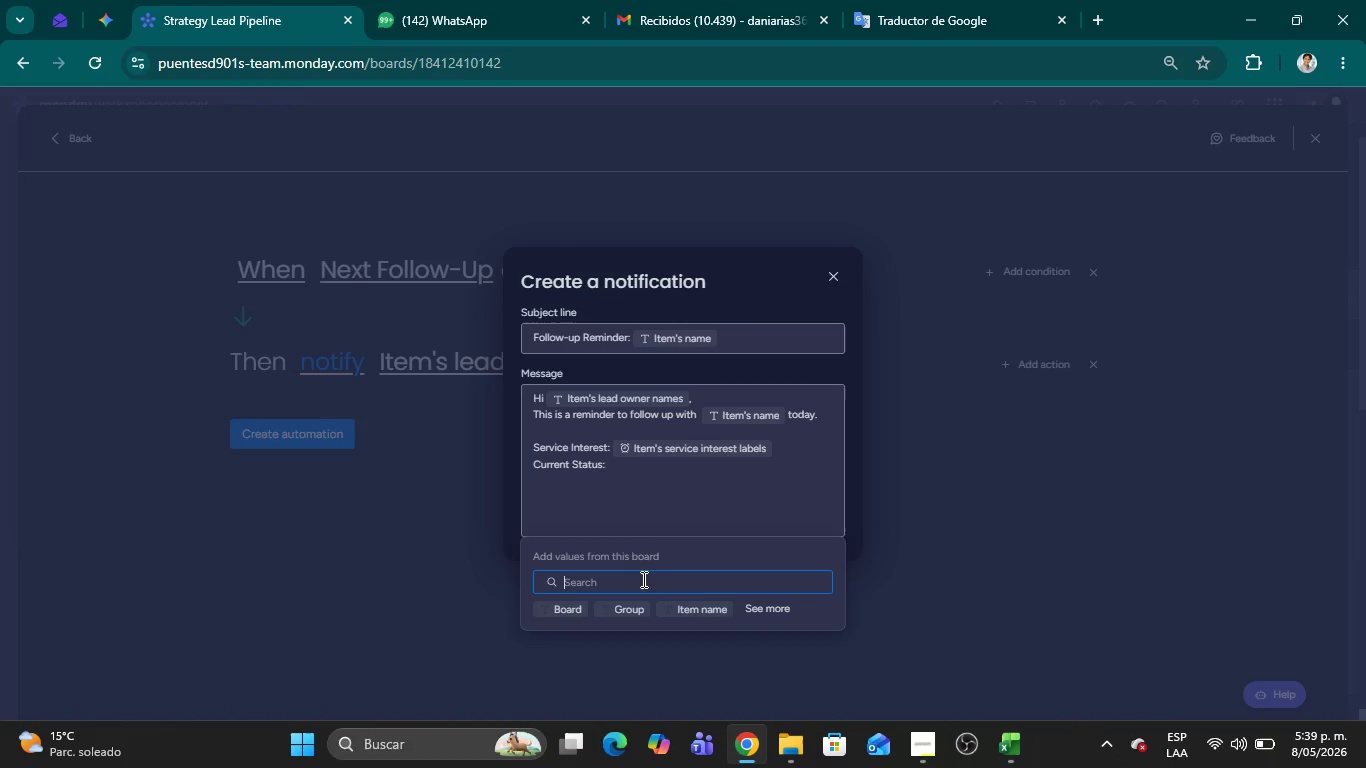 
type(st)
 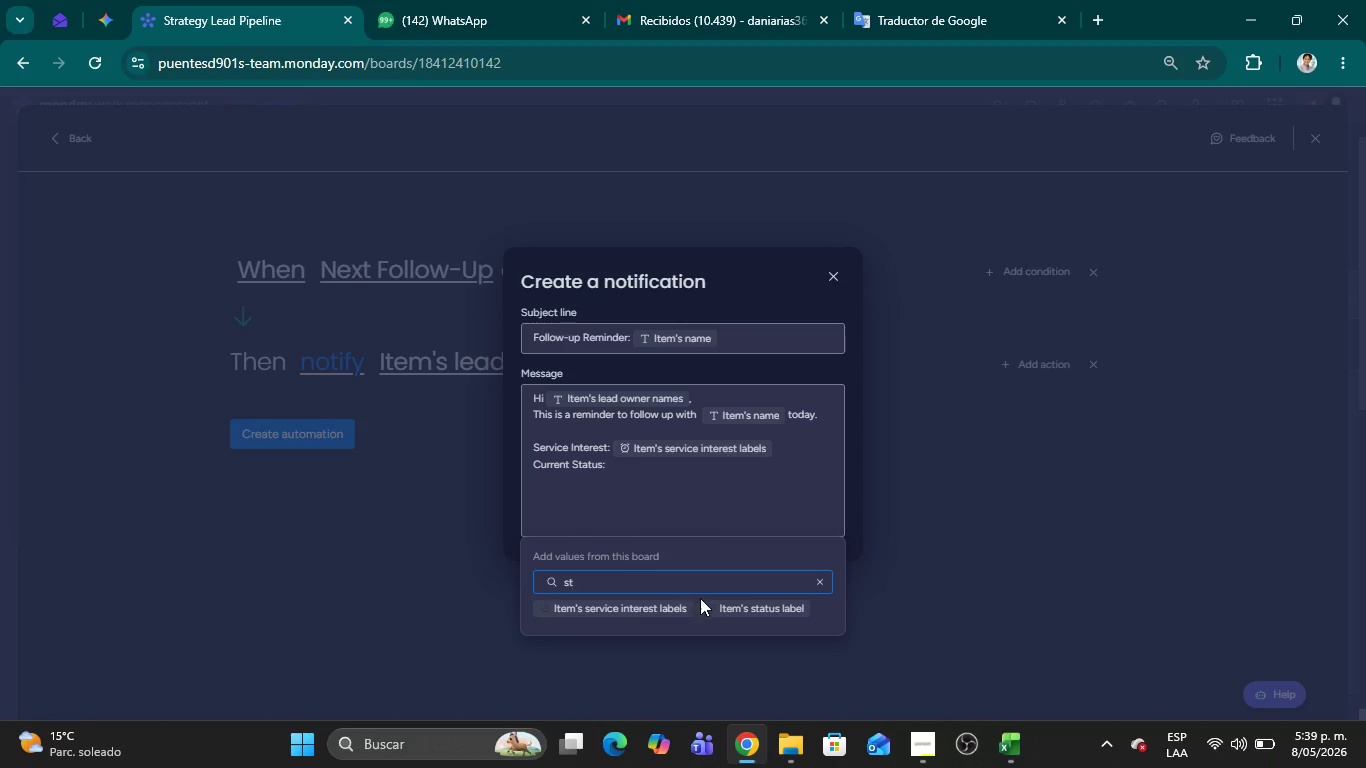 
left_click([732, 605])
 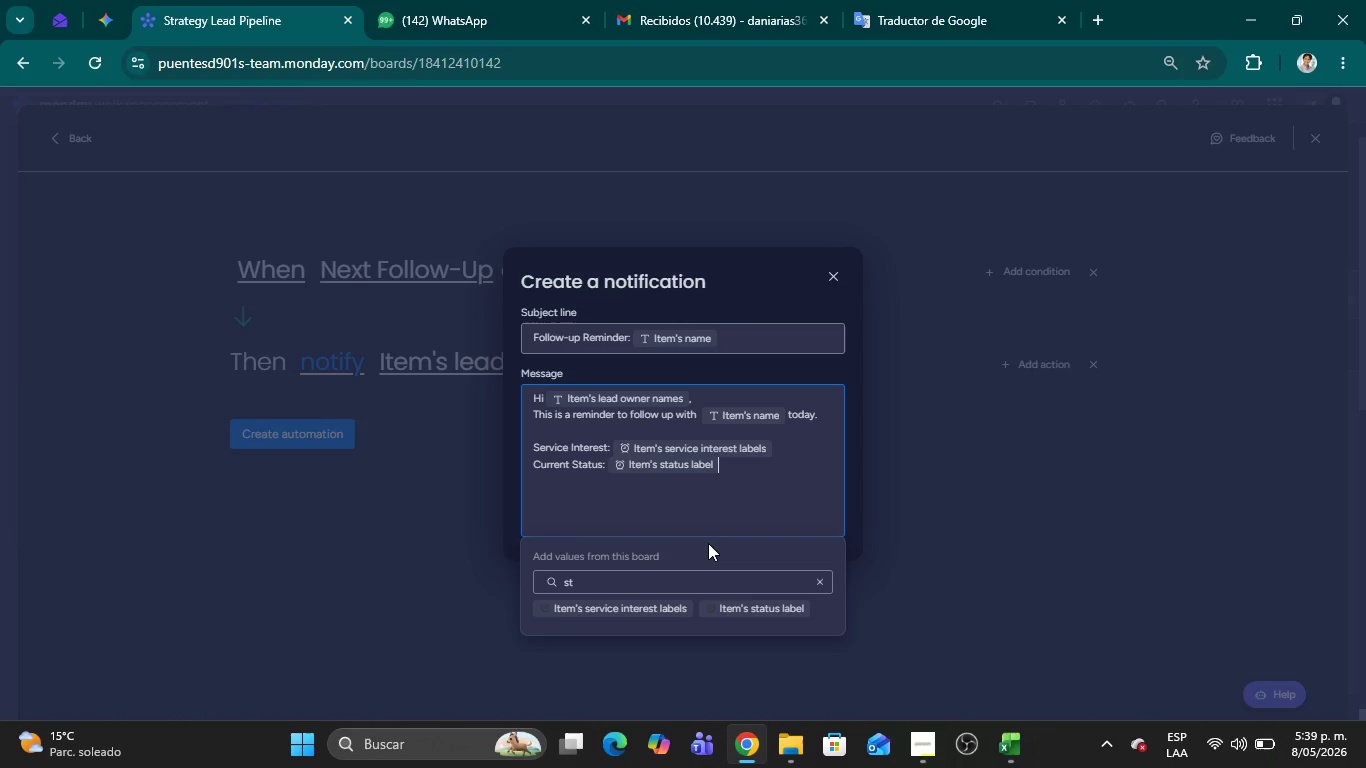 
key(Enter)
 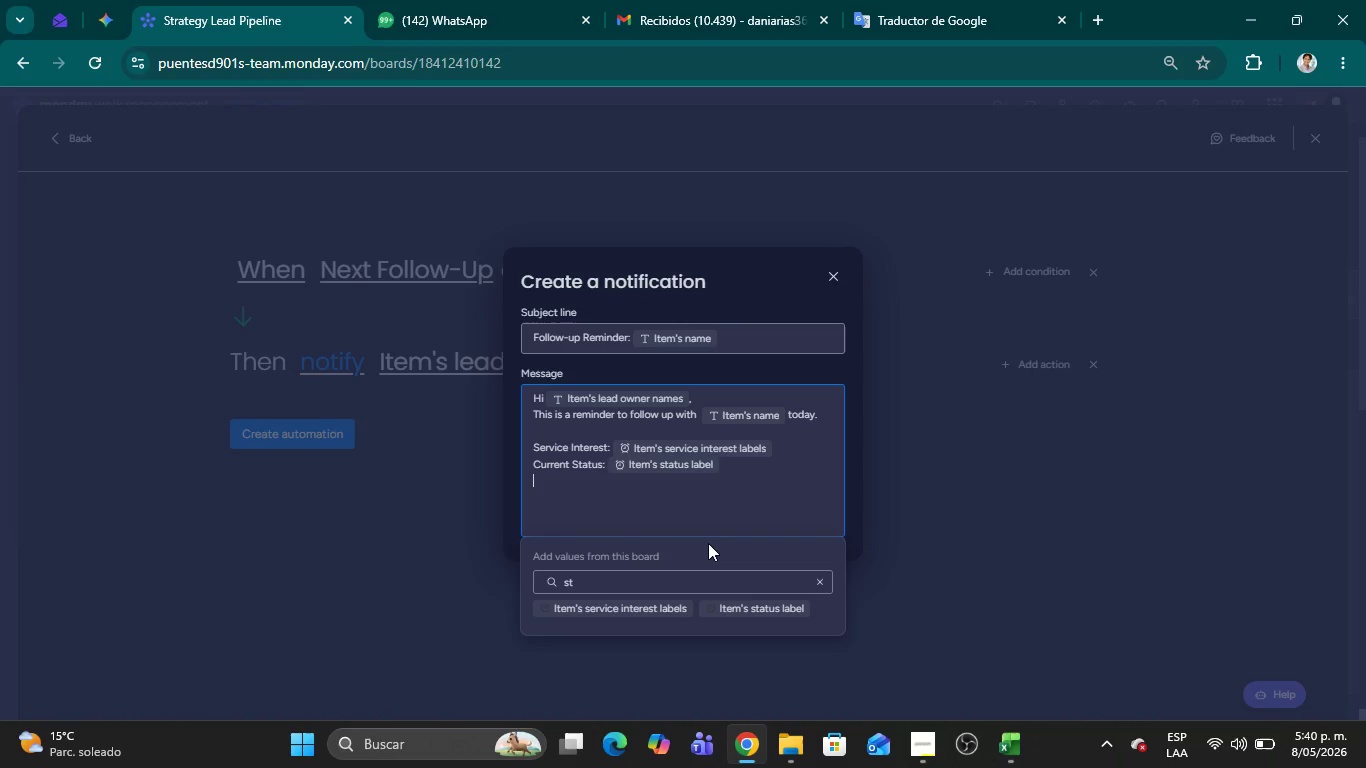 
key(Enter)
 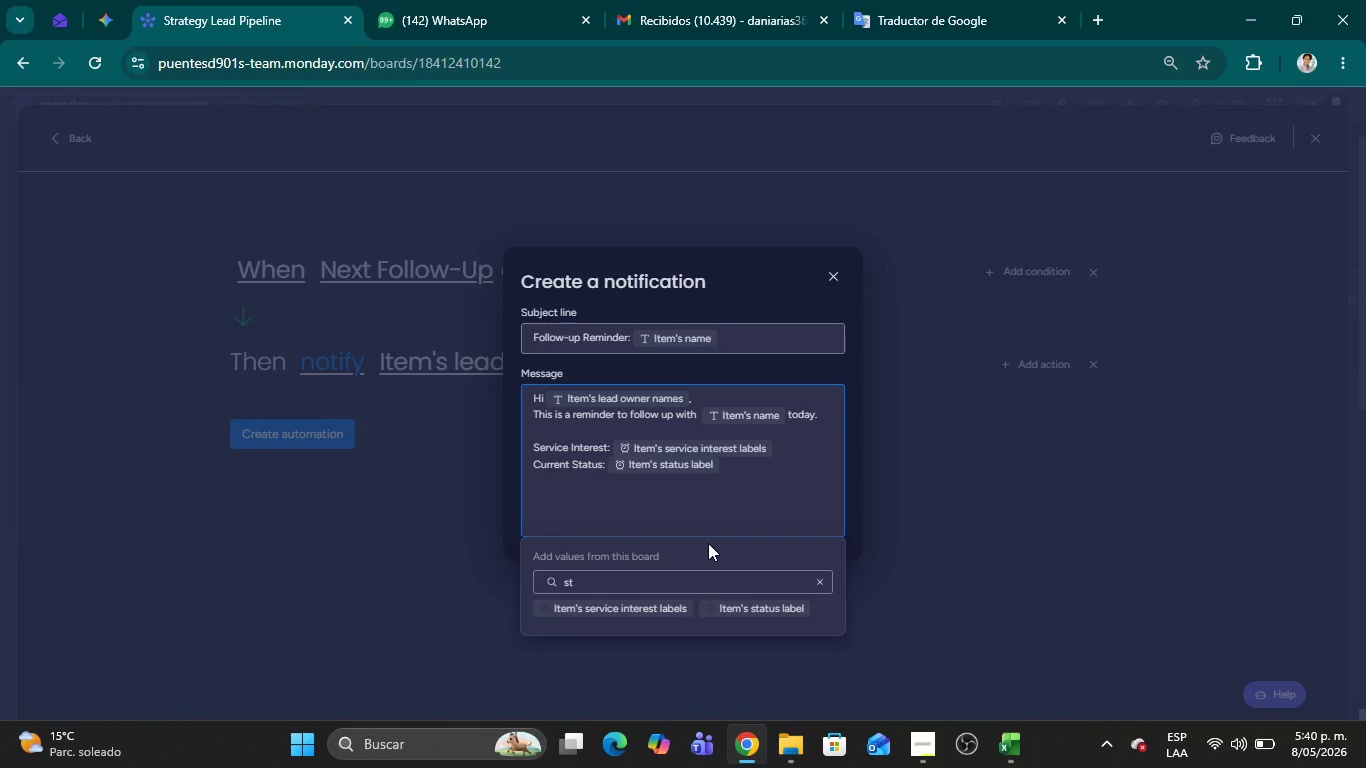 
key(CapsLock)
 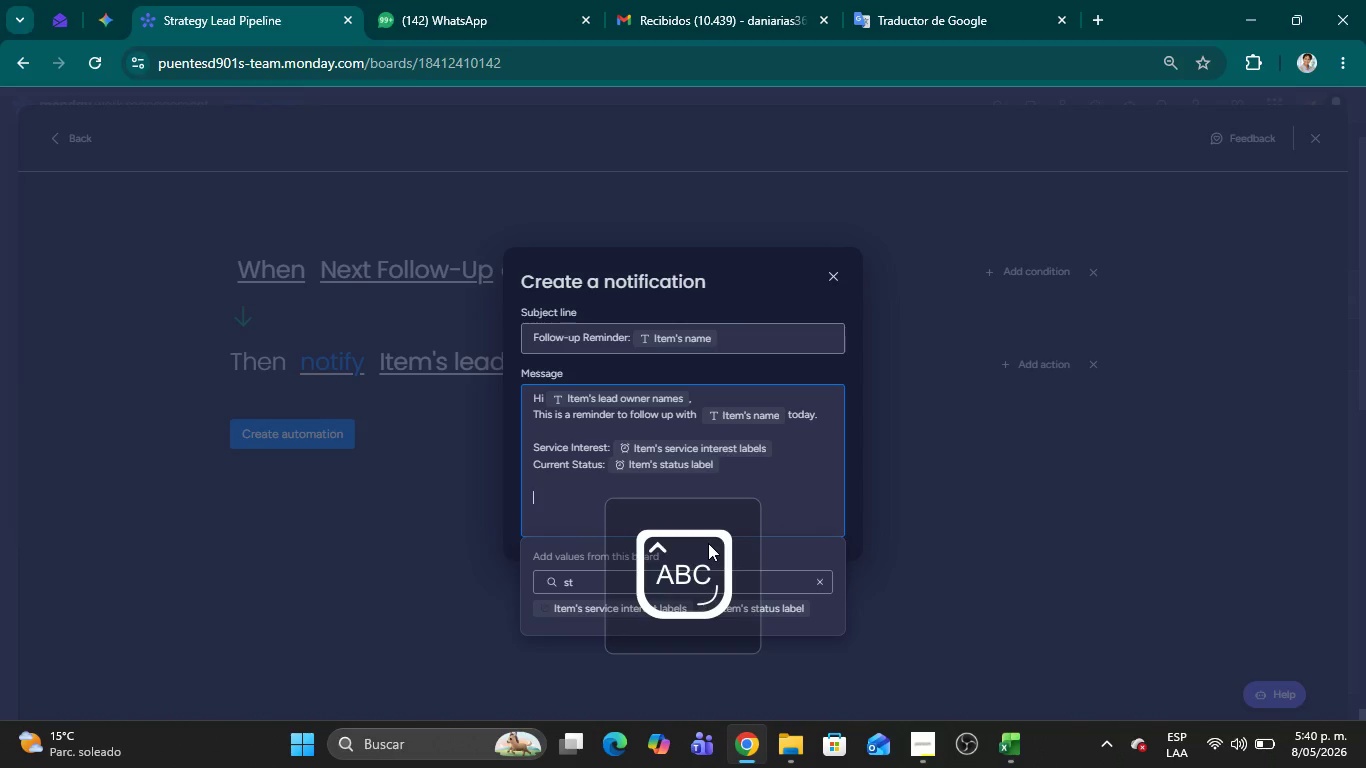 
type(Check the coma)
key(Backspace)
type(pany)
 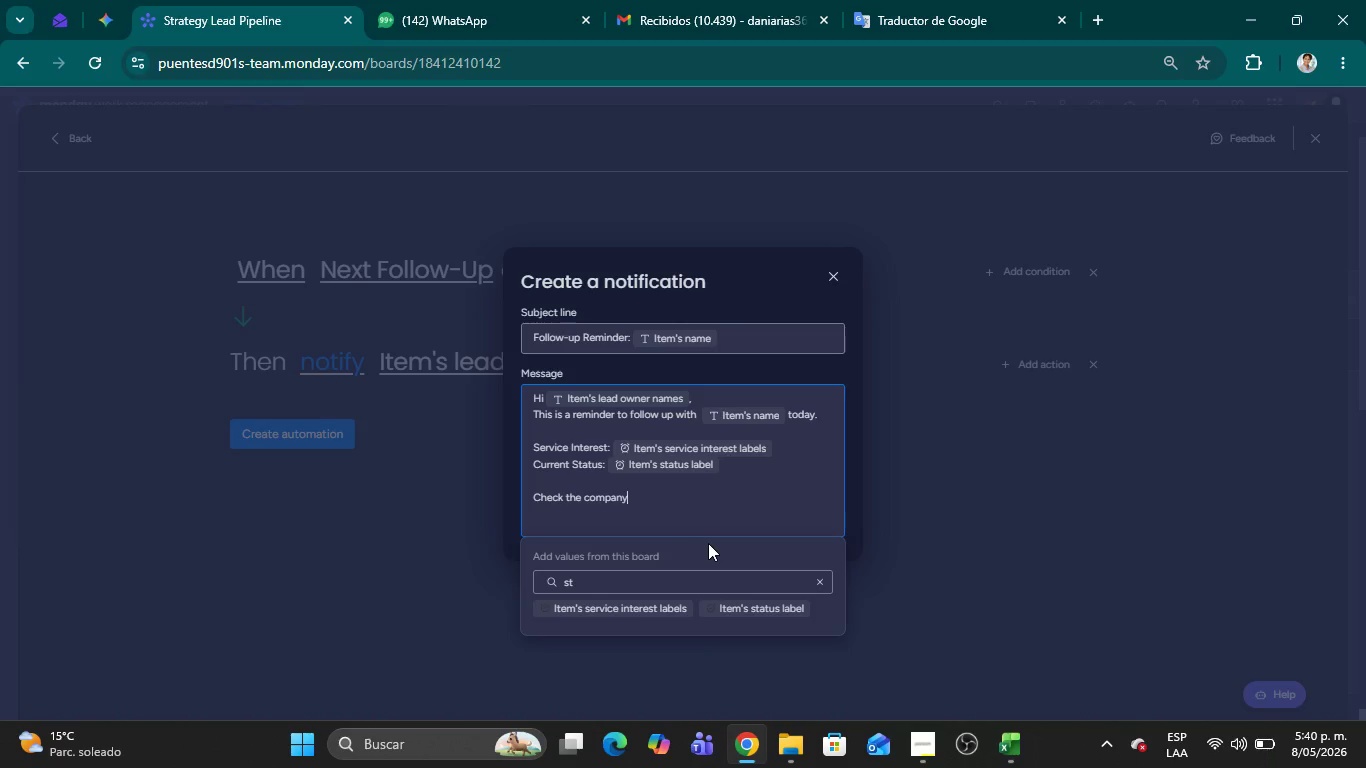 
wait(11.41)
 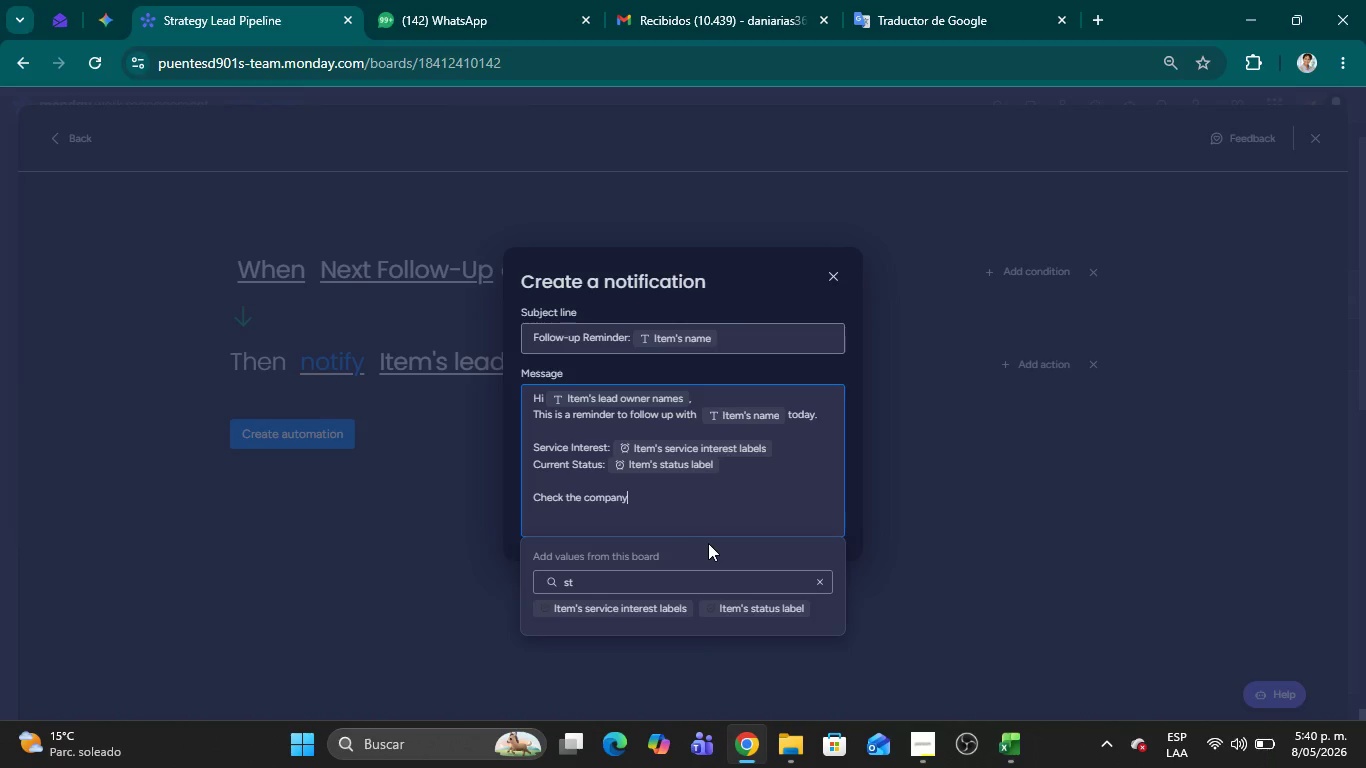 
type( Website )
 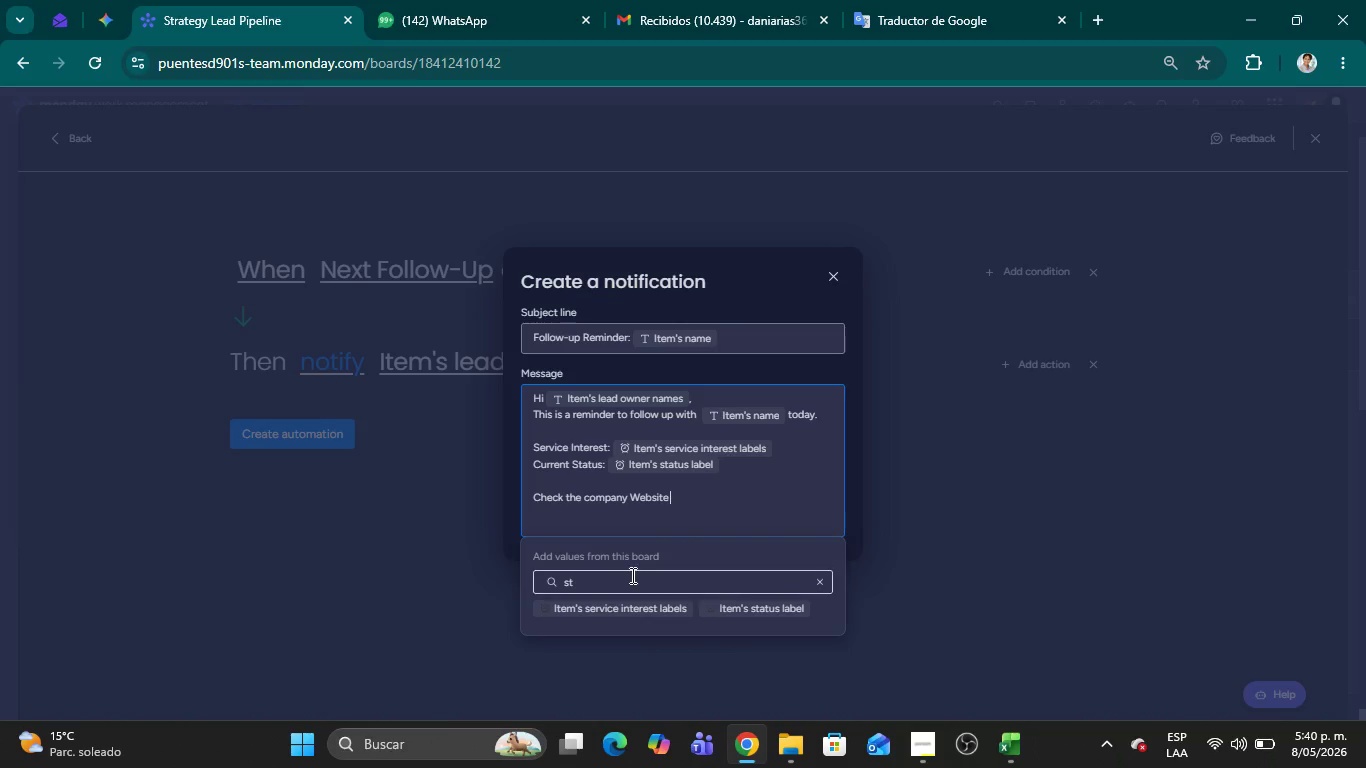 
left_click([614, 577])
 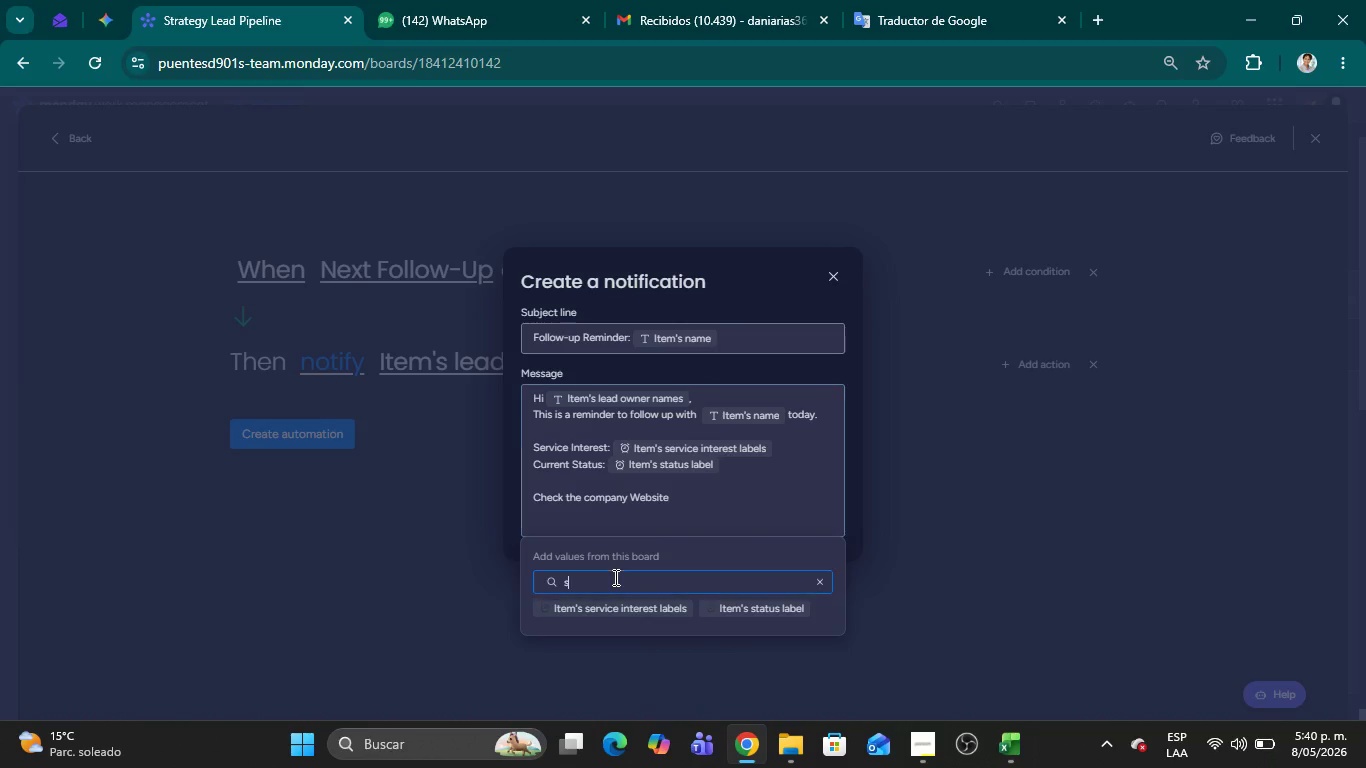 
key(Backspace)
 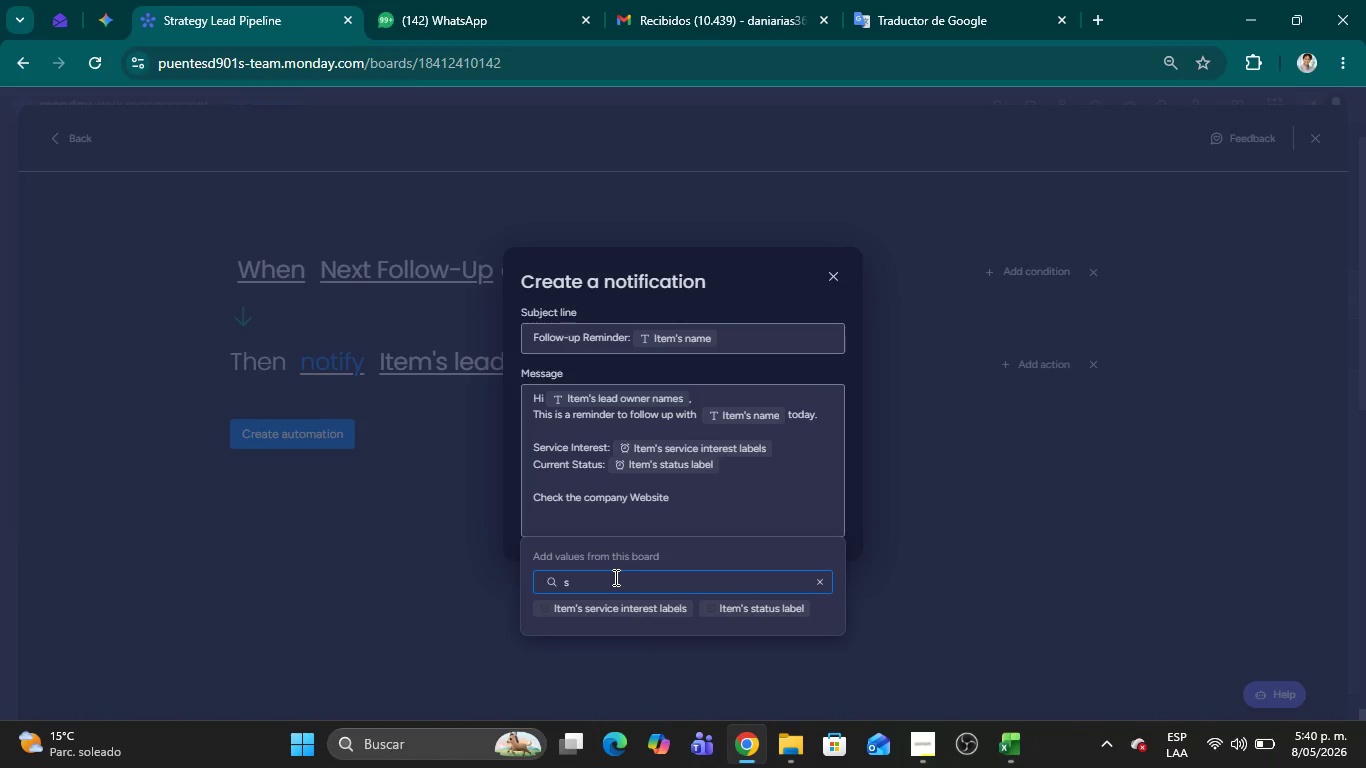 
key(Backspace)
 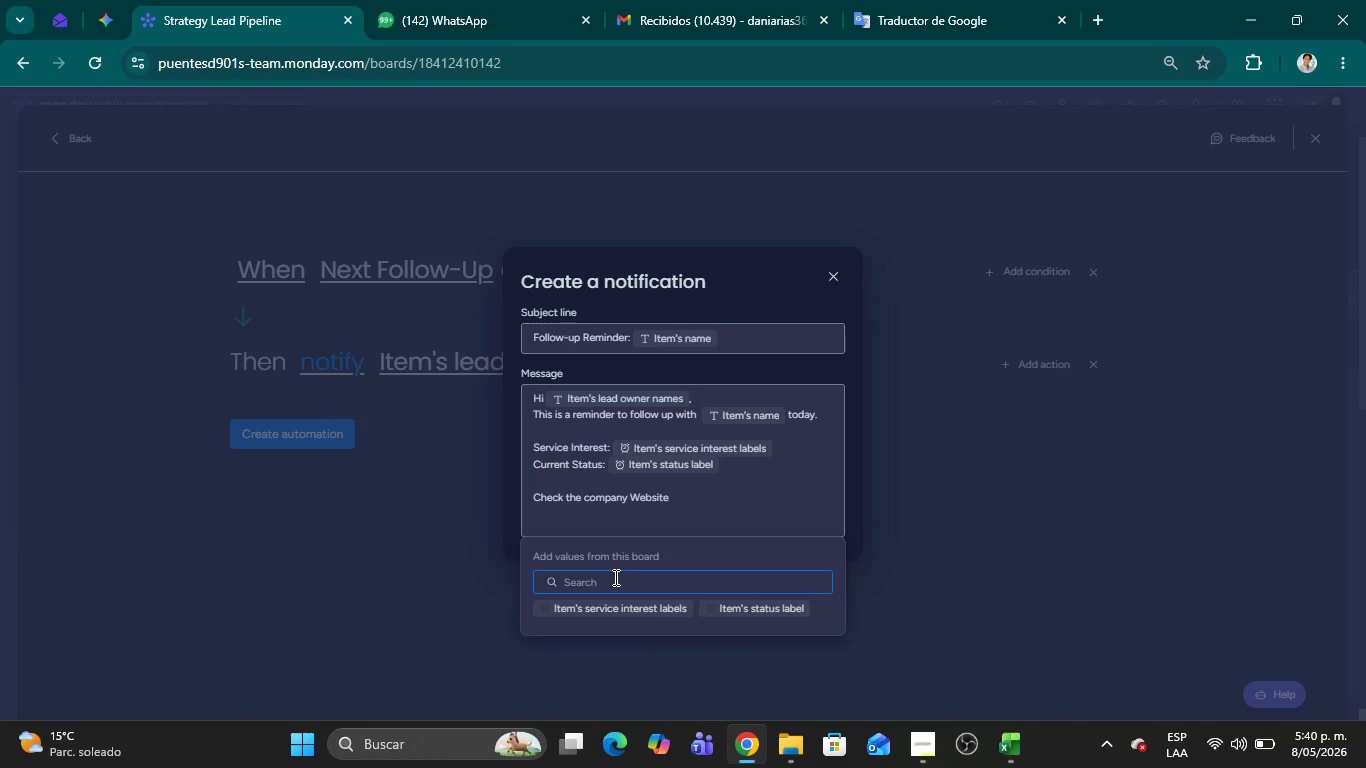 
key(Backspace)
 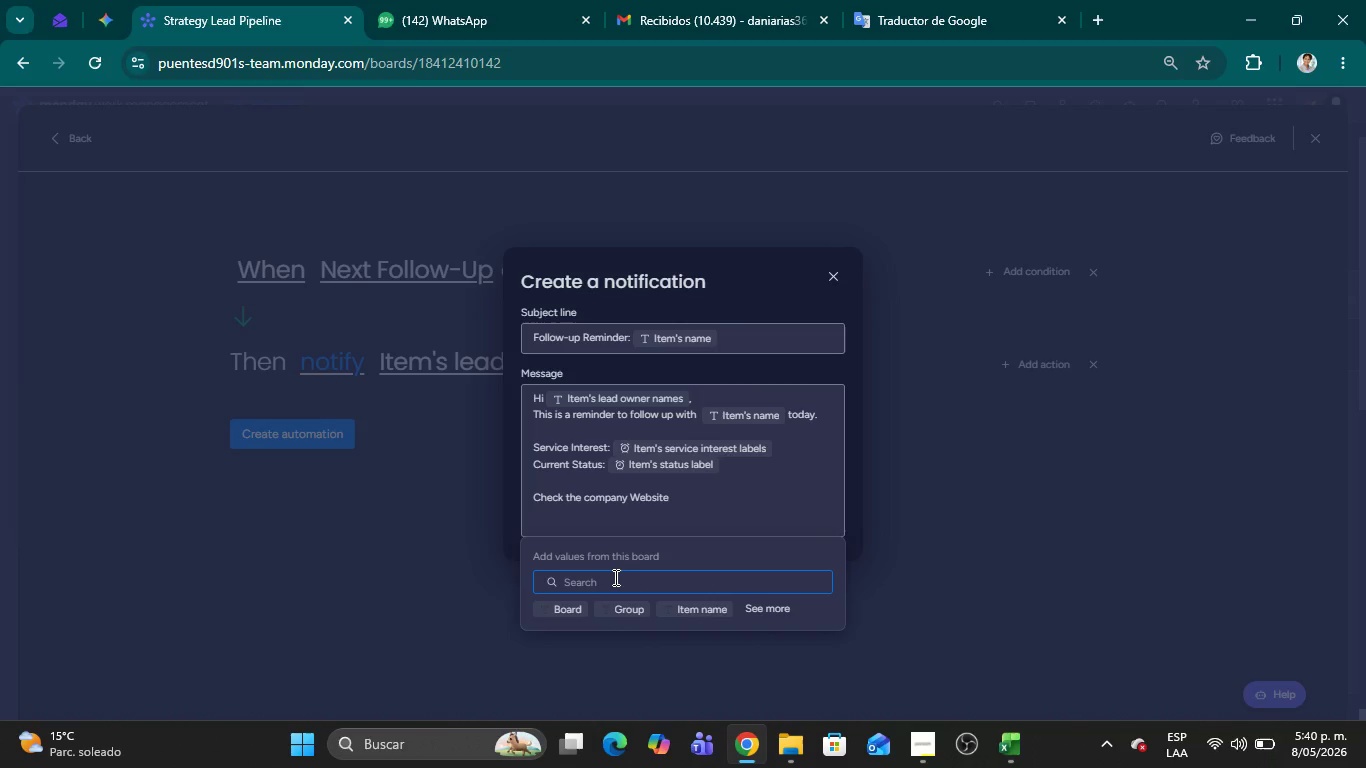 
key(C)
 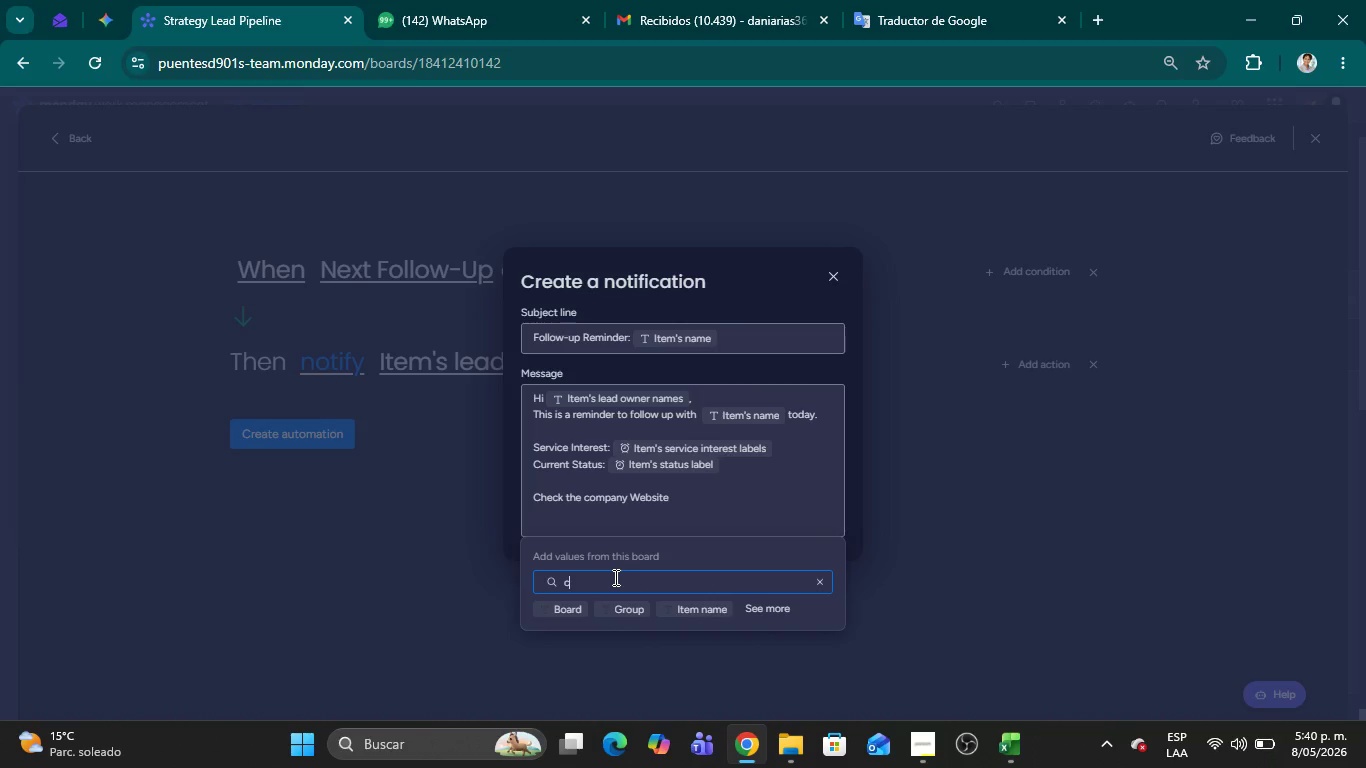 
type(om)
 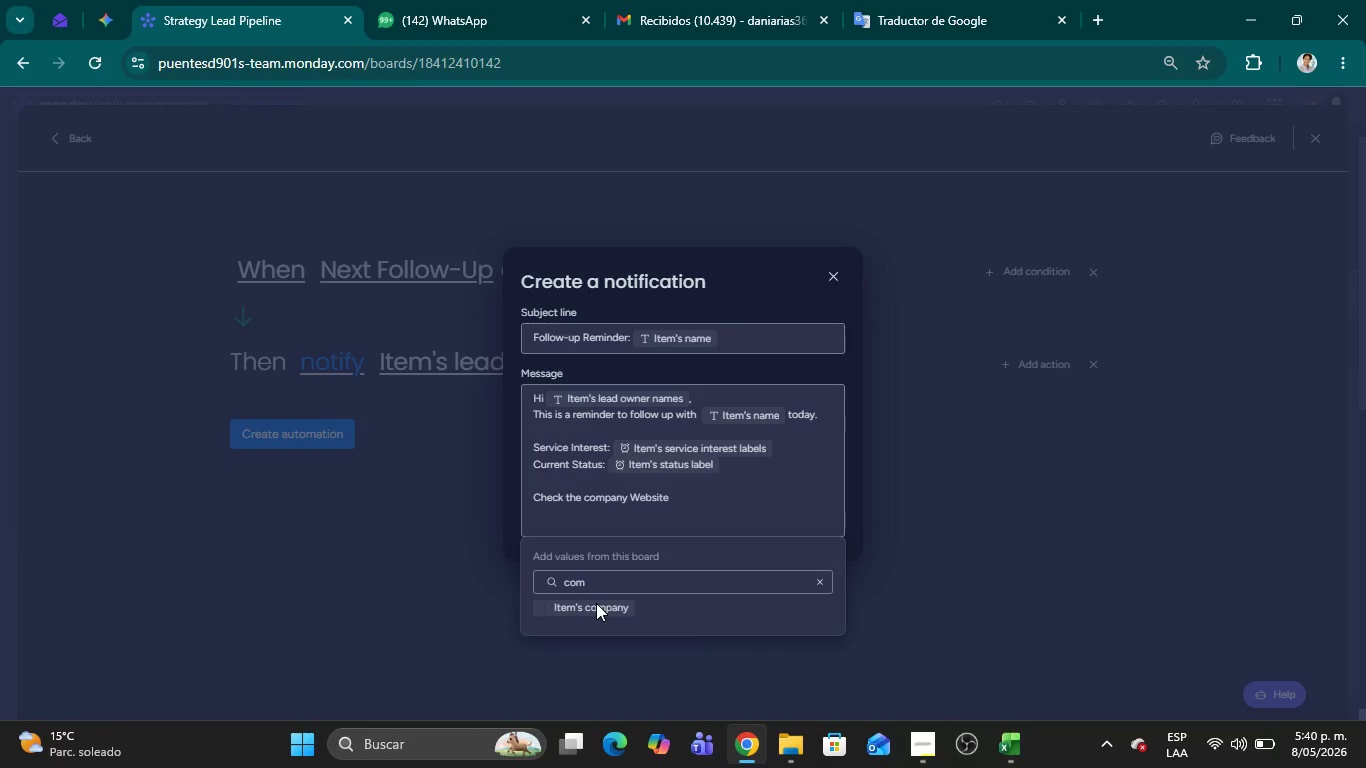 
left_click([596, 603])
 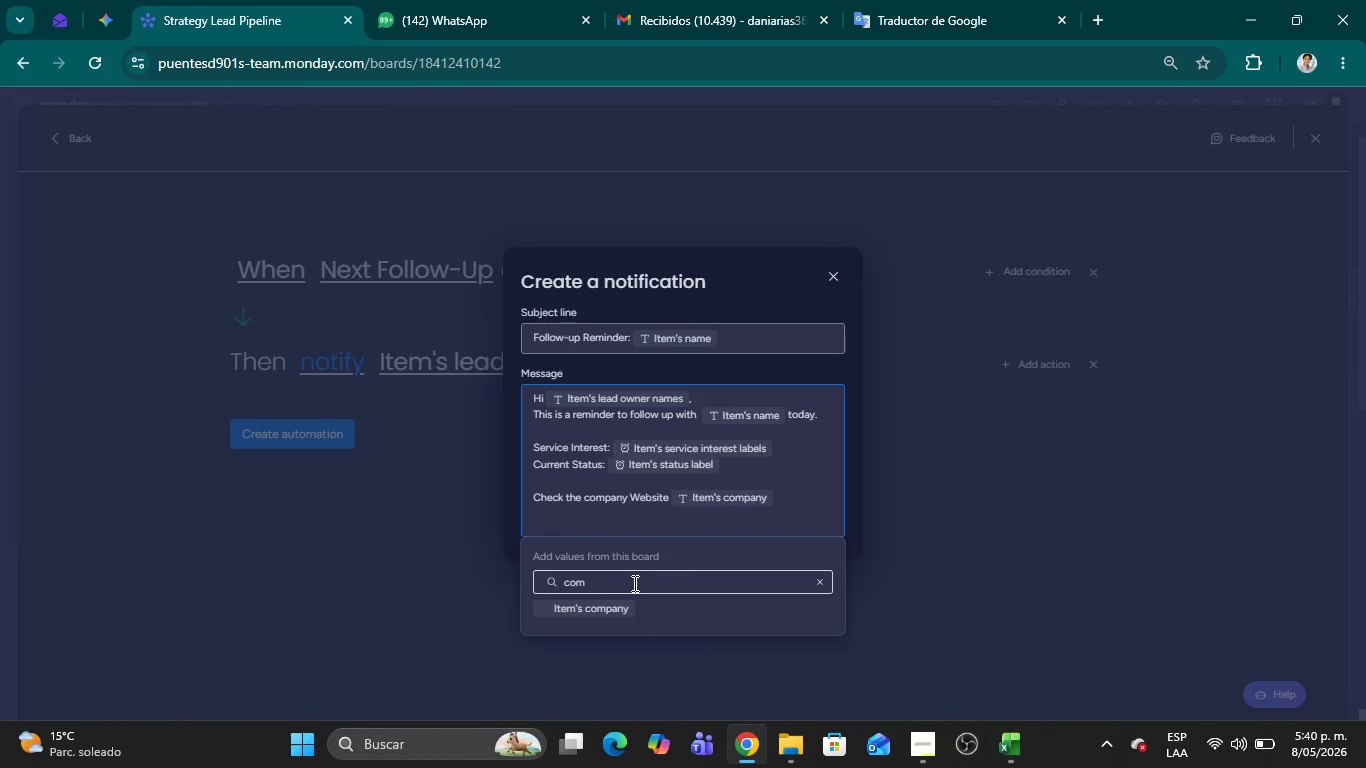 
left_click([633, 583])
 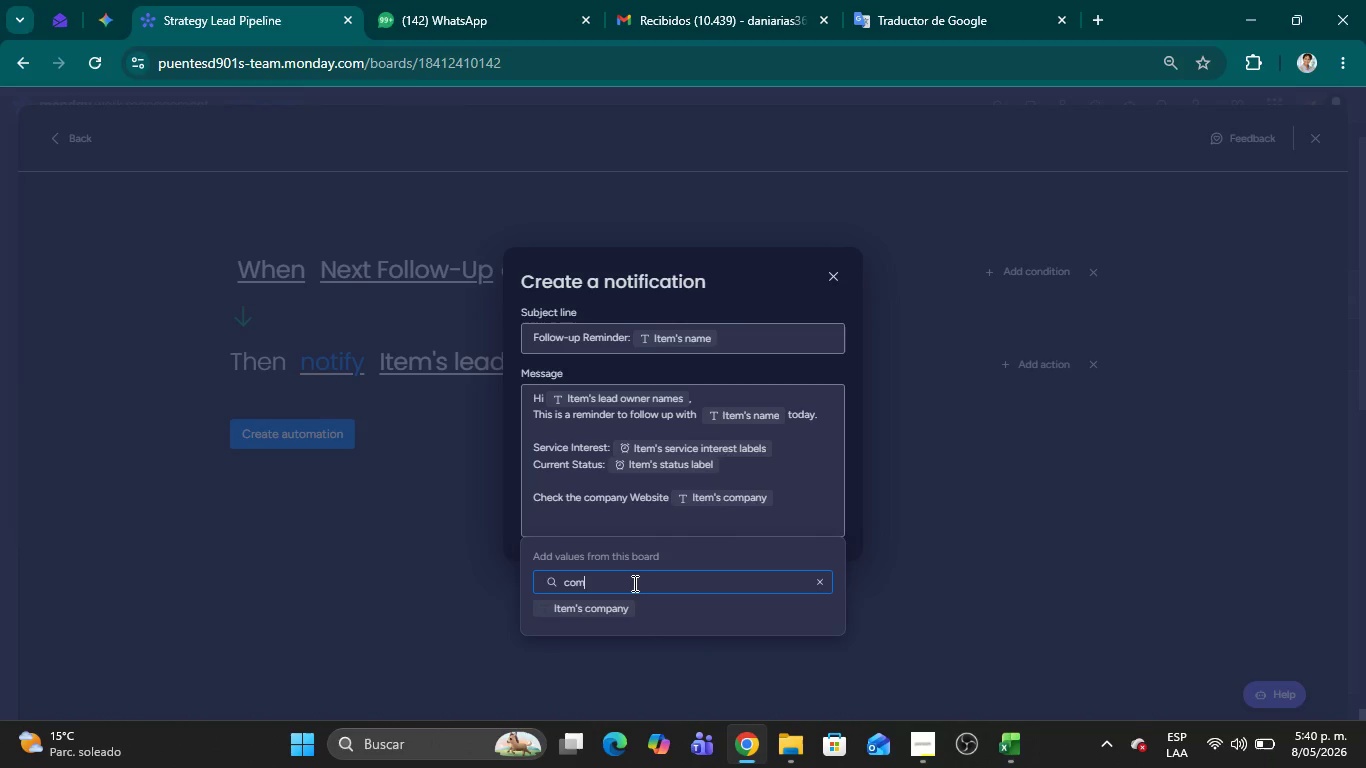 
key(Backspace)
key(Backspace)
key(Backspace)
key(Backspace)
type(web)
 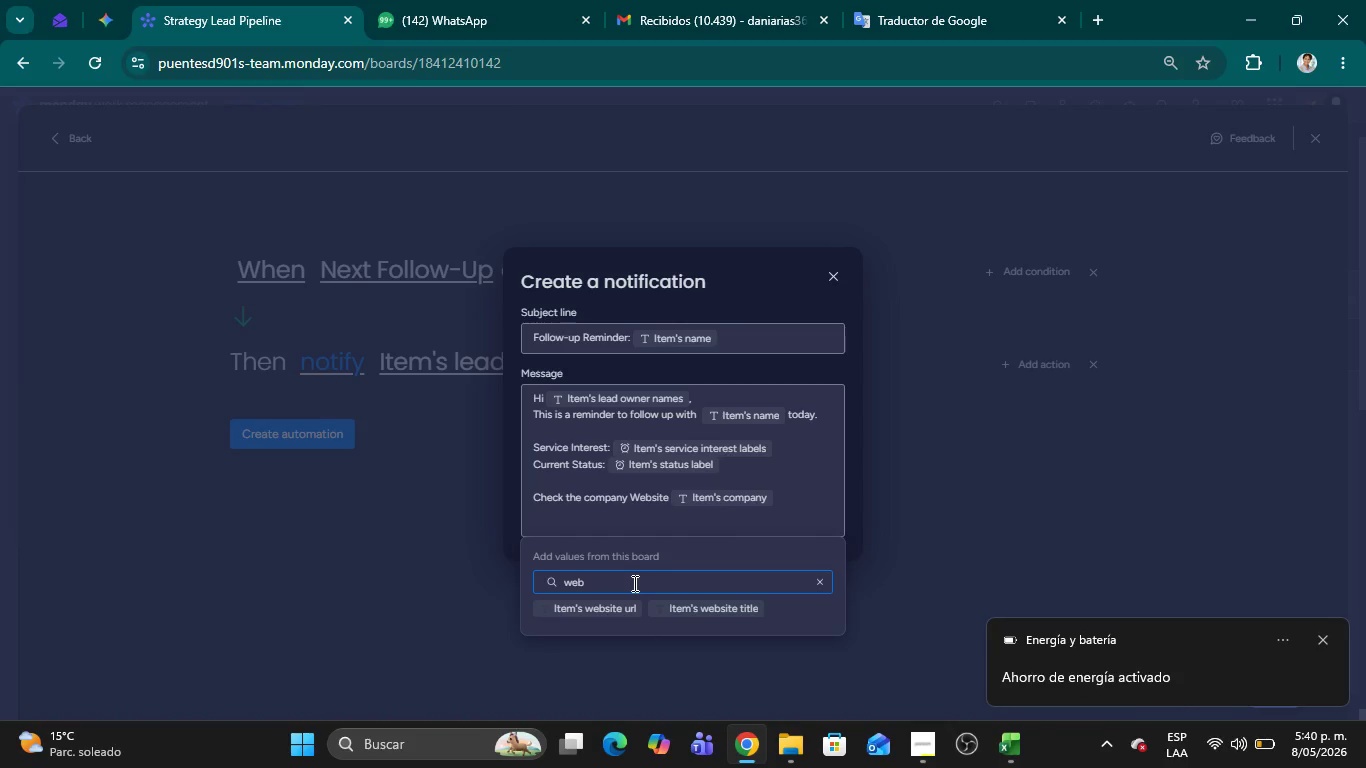 
type(sit)
 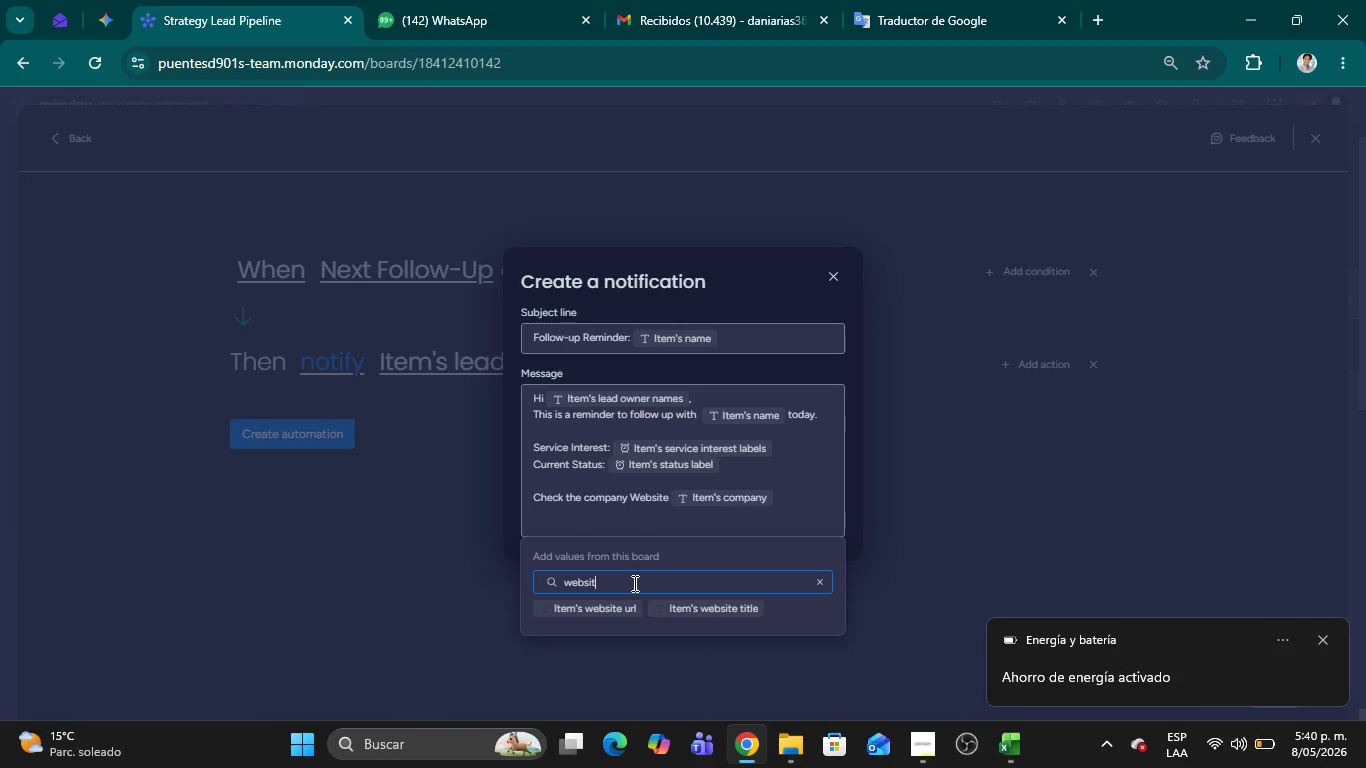 
wait(9.47)
 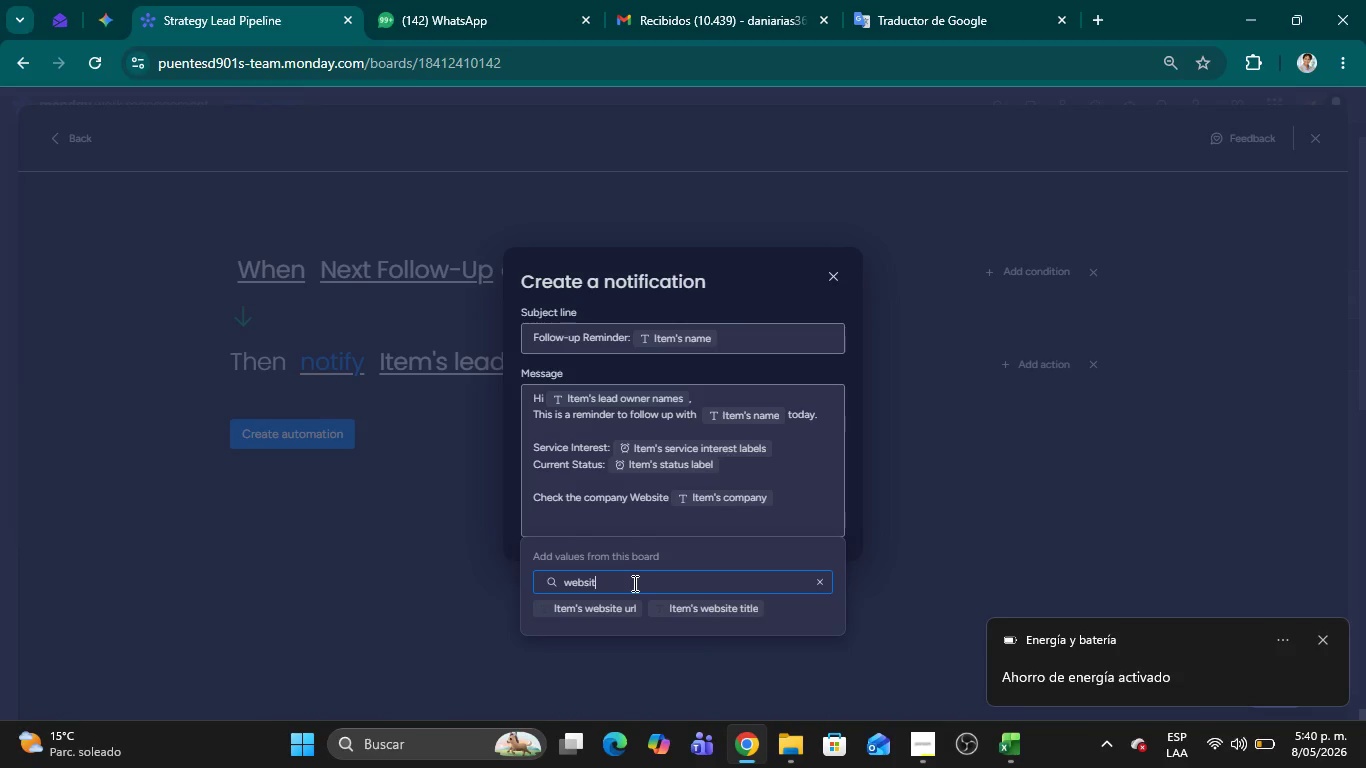 
key(Backspace)
 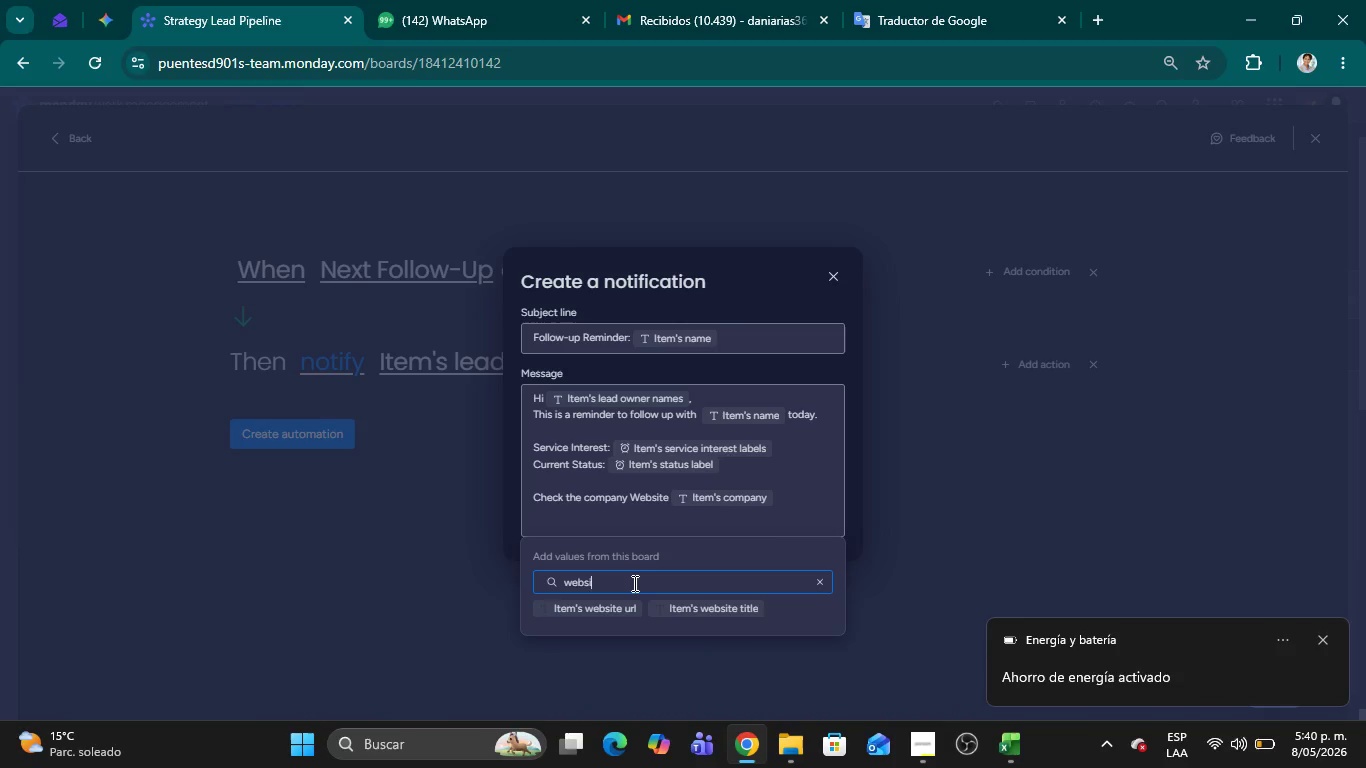 
key(Backspace)
 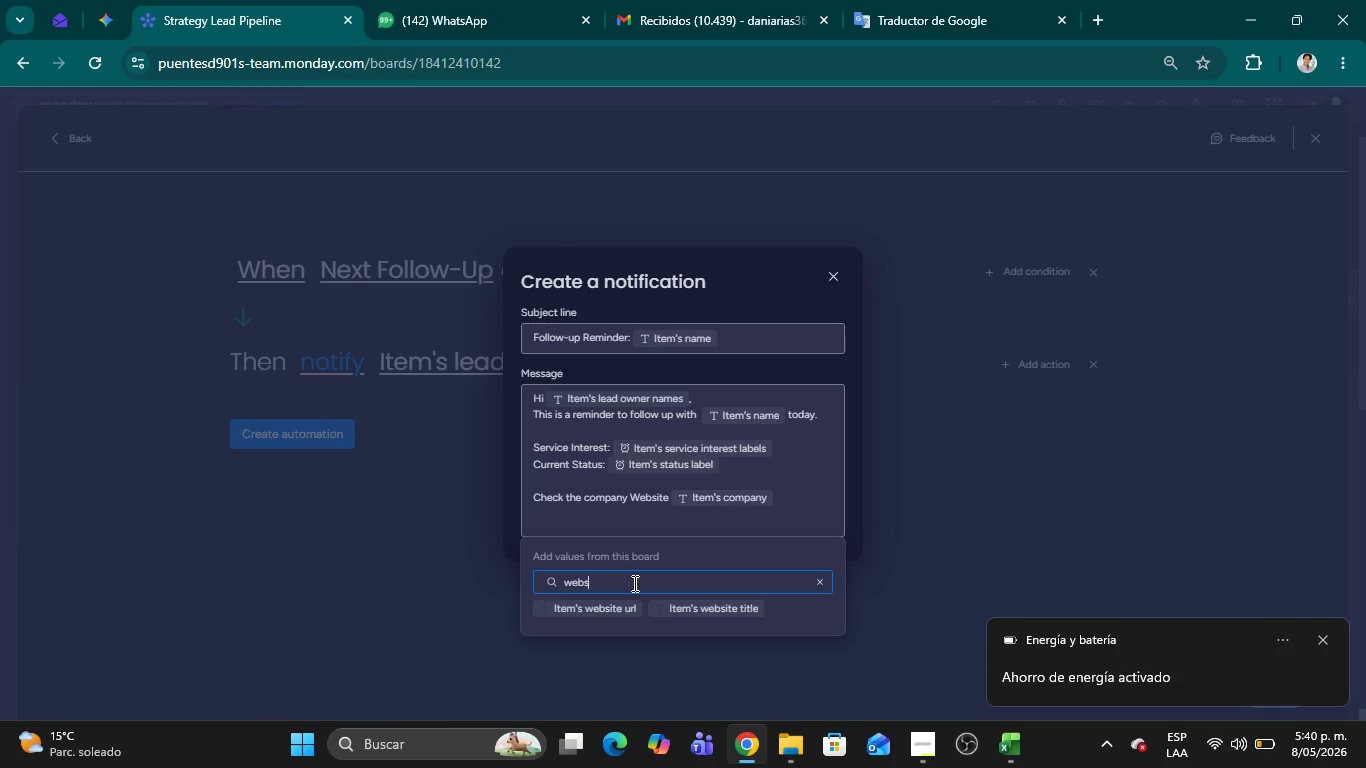 
key(Backspace)
 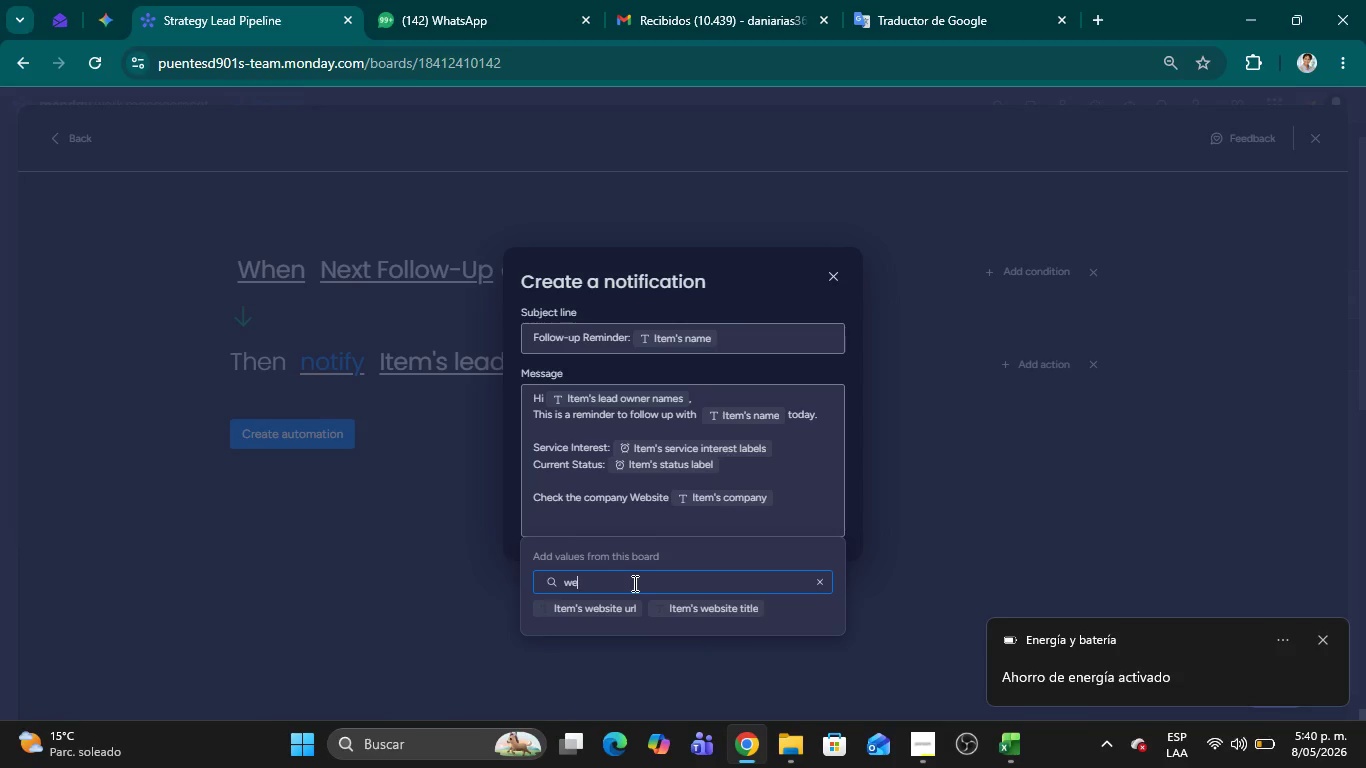 
key(Backspace)
 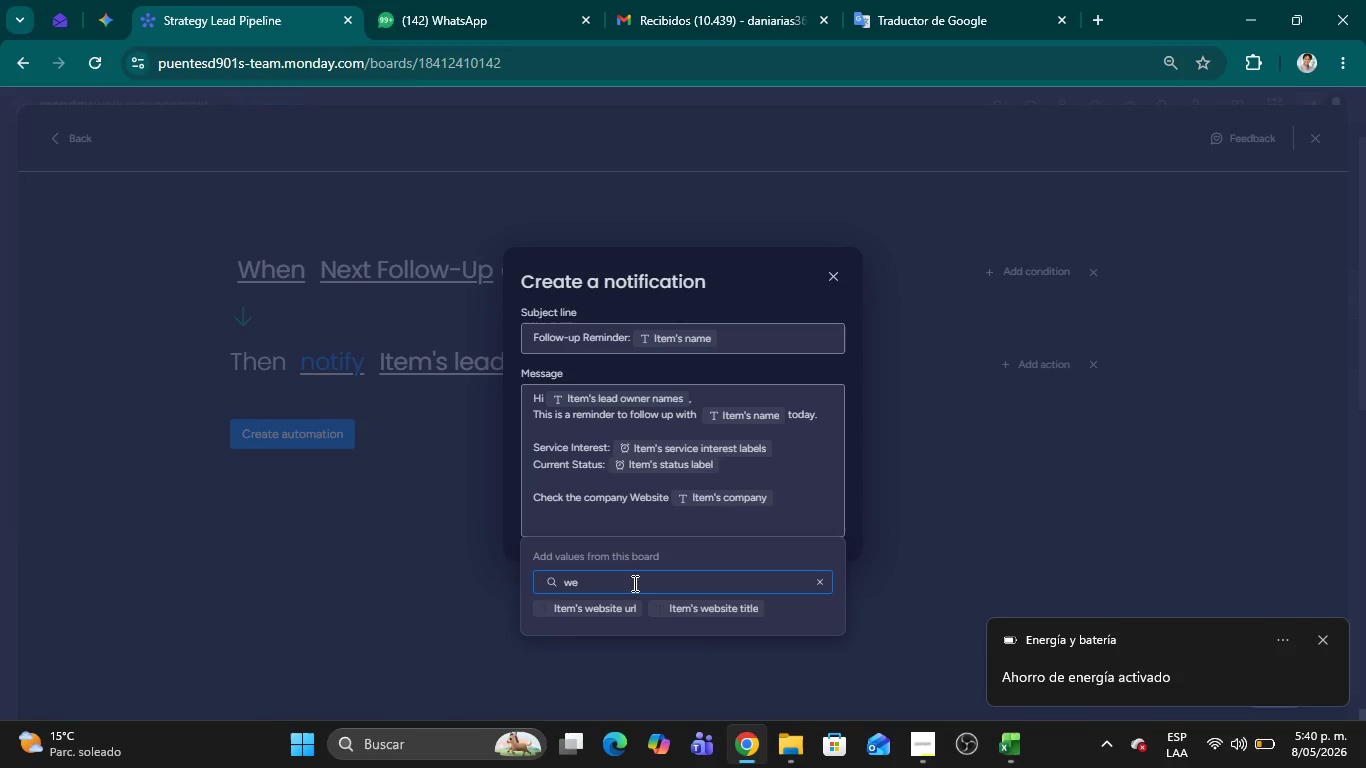 
key(Backspace)
 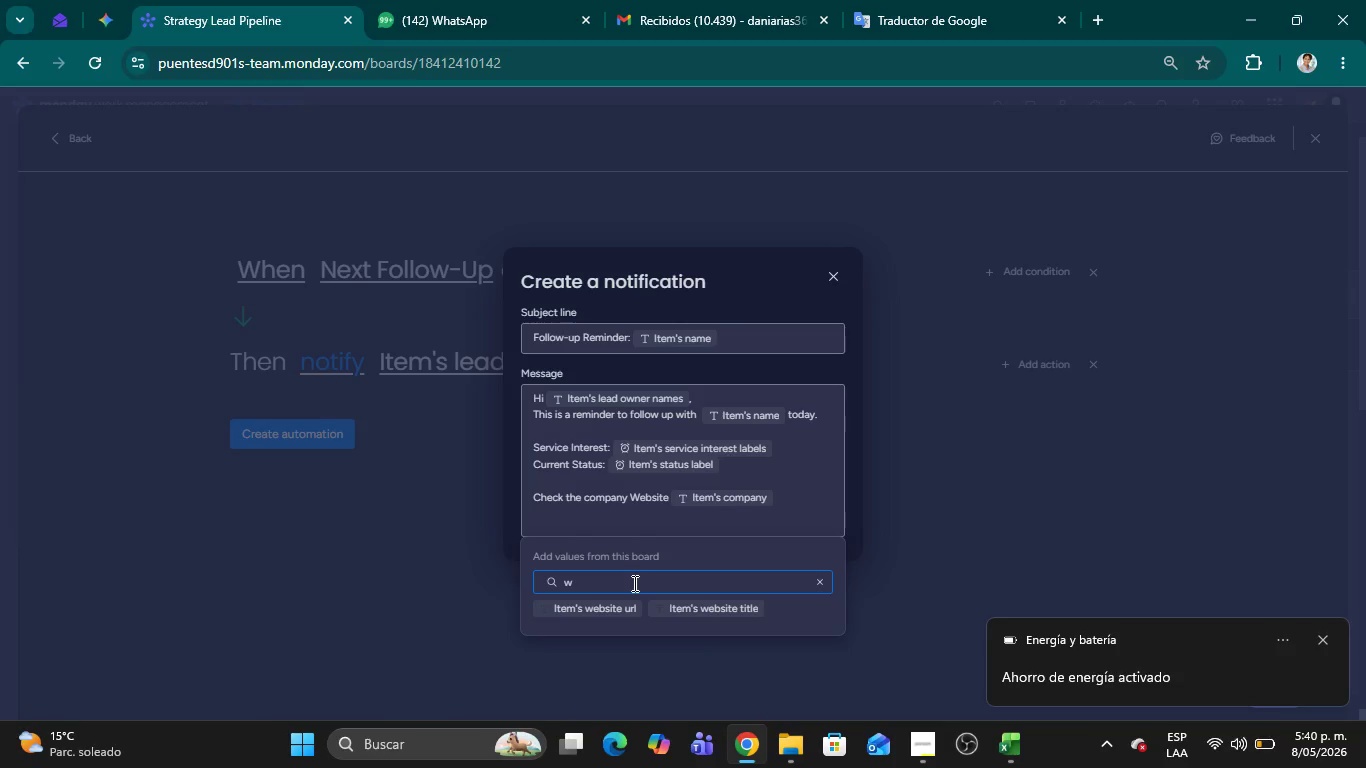 
key(Backspace)
 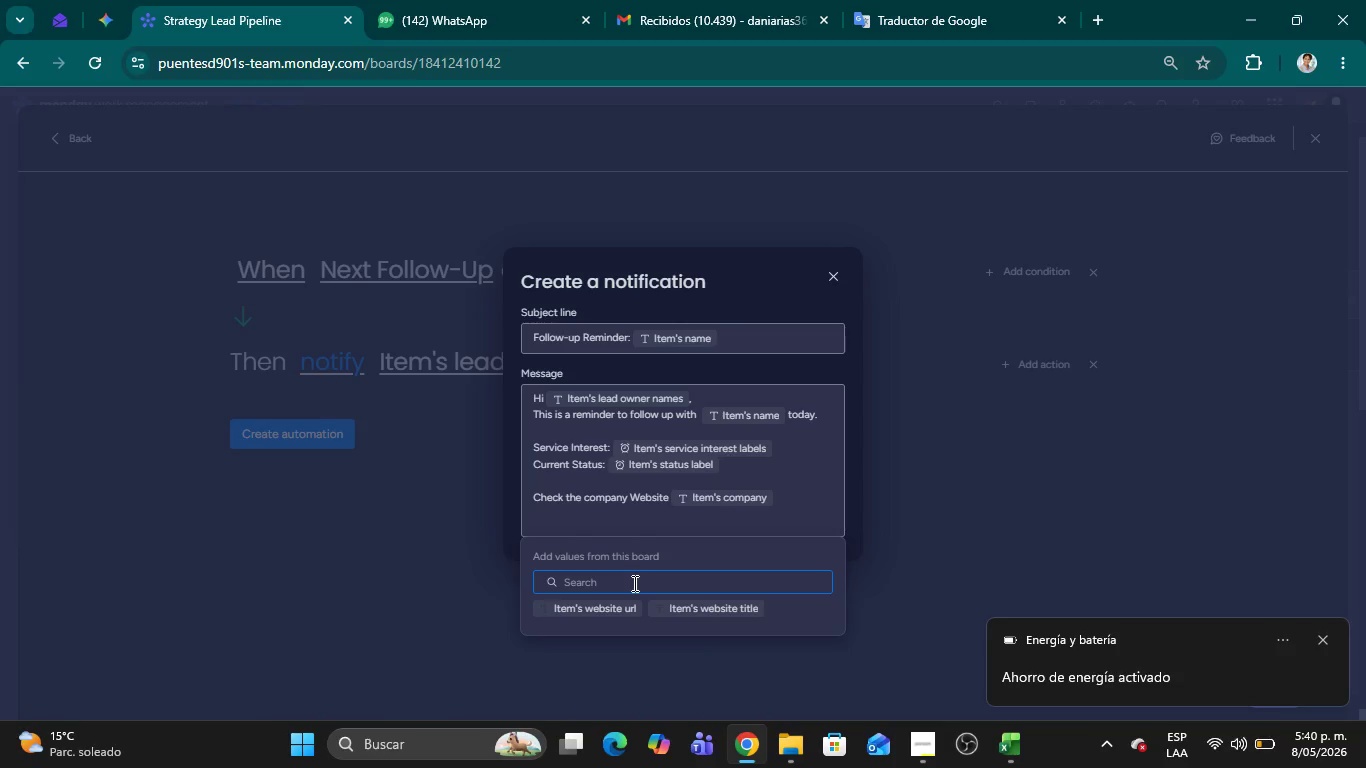 
key(Backspace)
 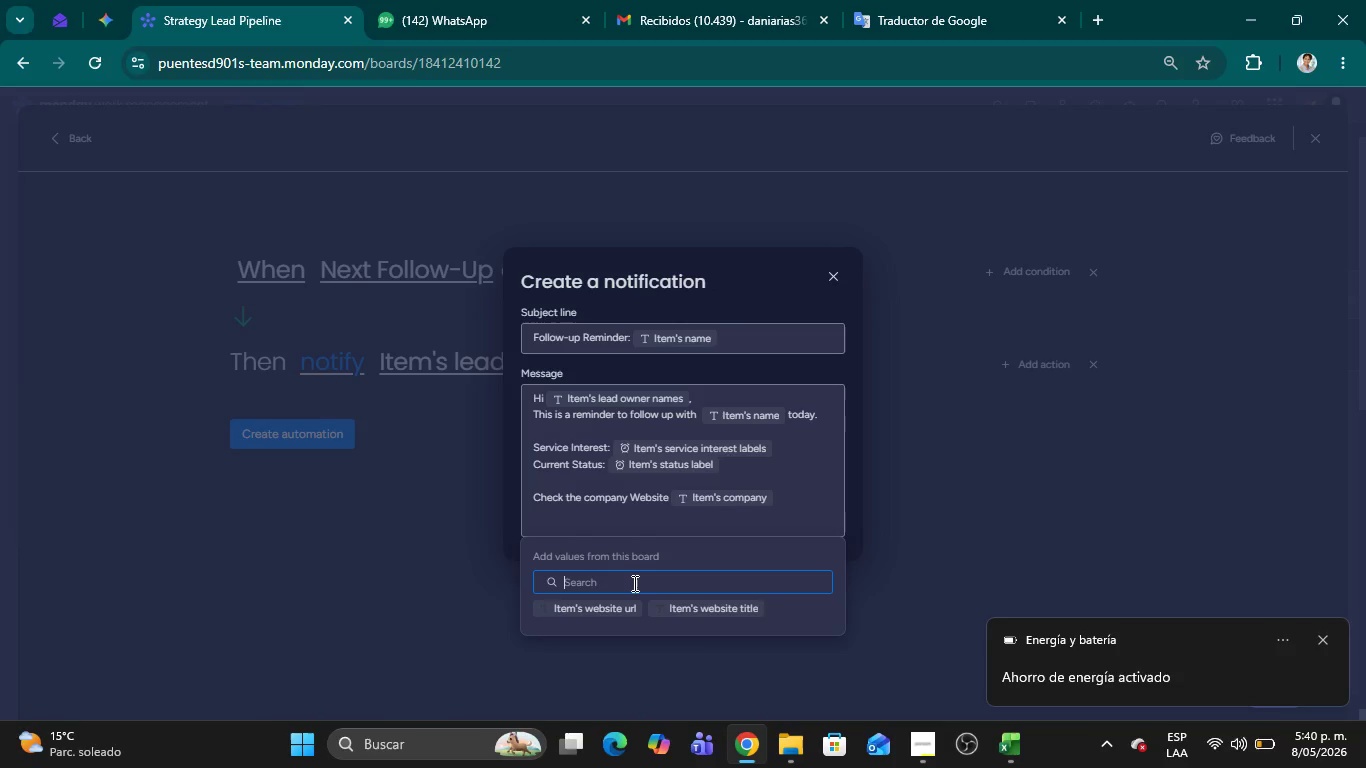 
key(Backspace)
 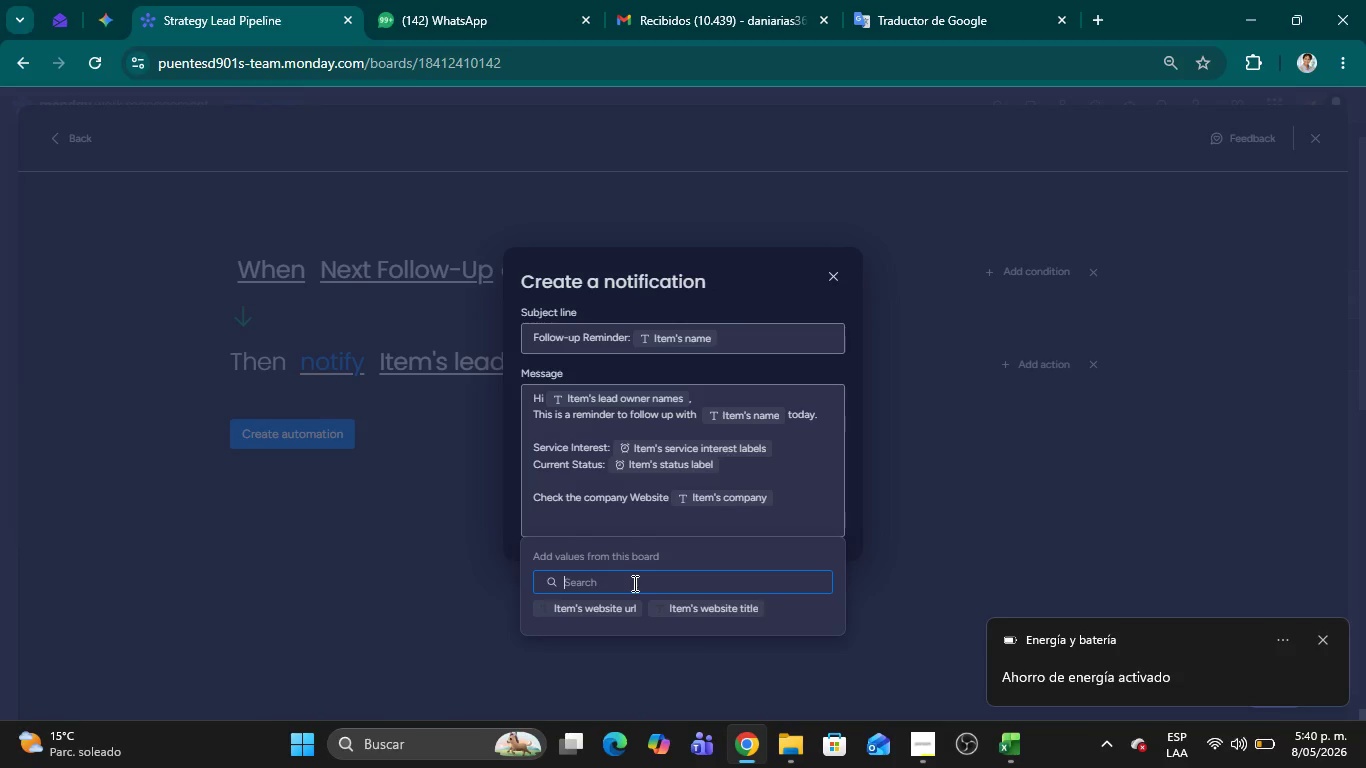 
key(Backspace)
 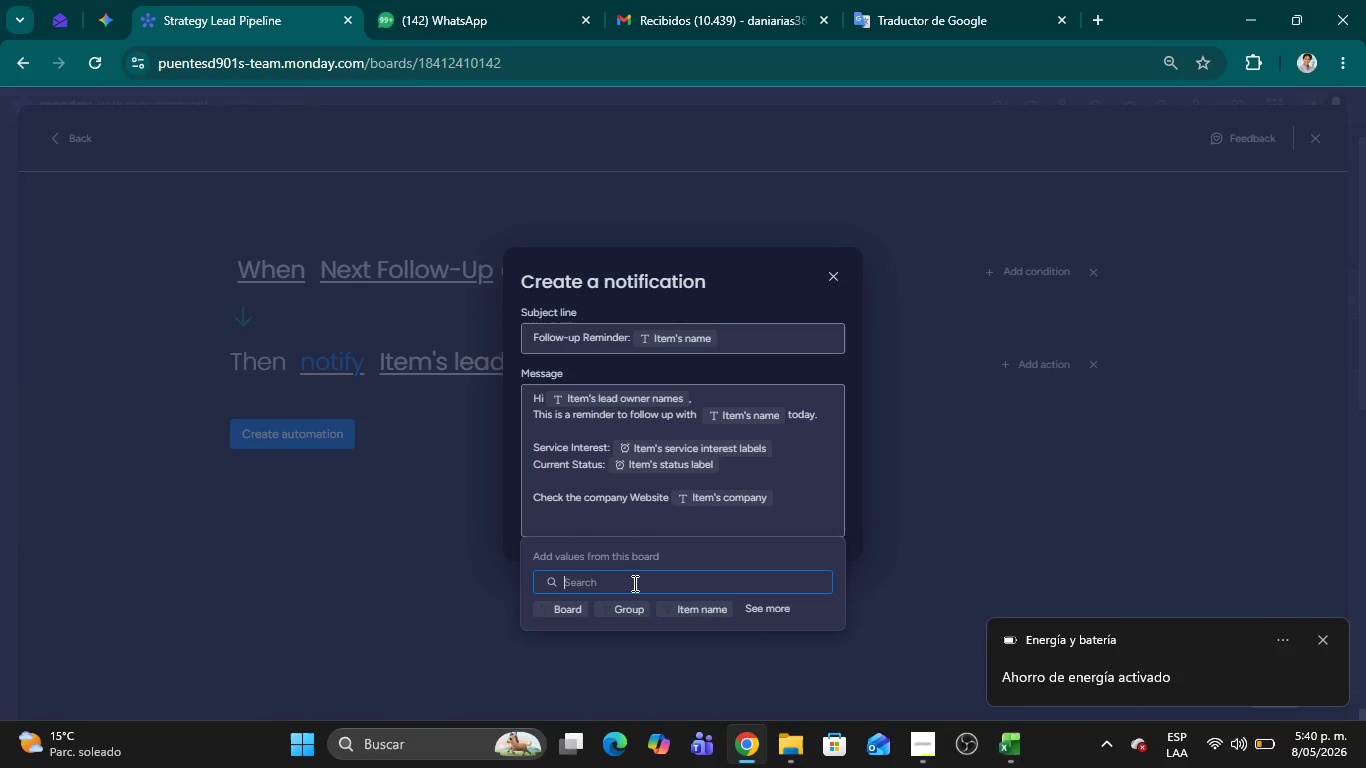 
key(Backspace)
 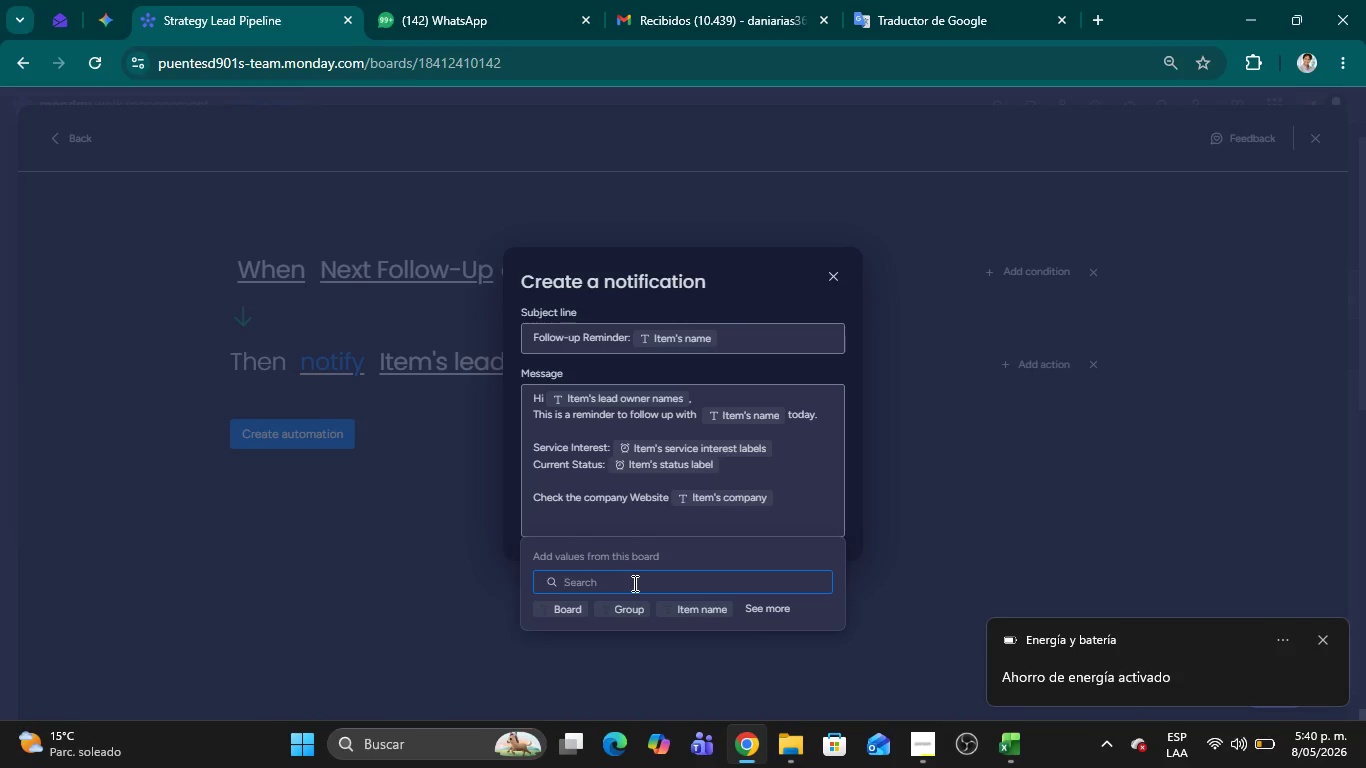 
key(Backspace)
 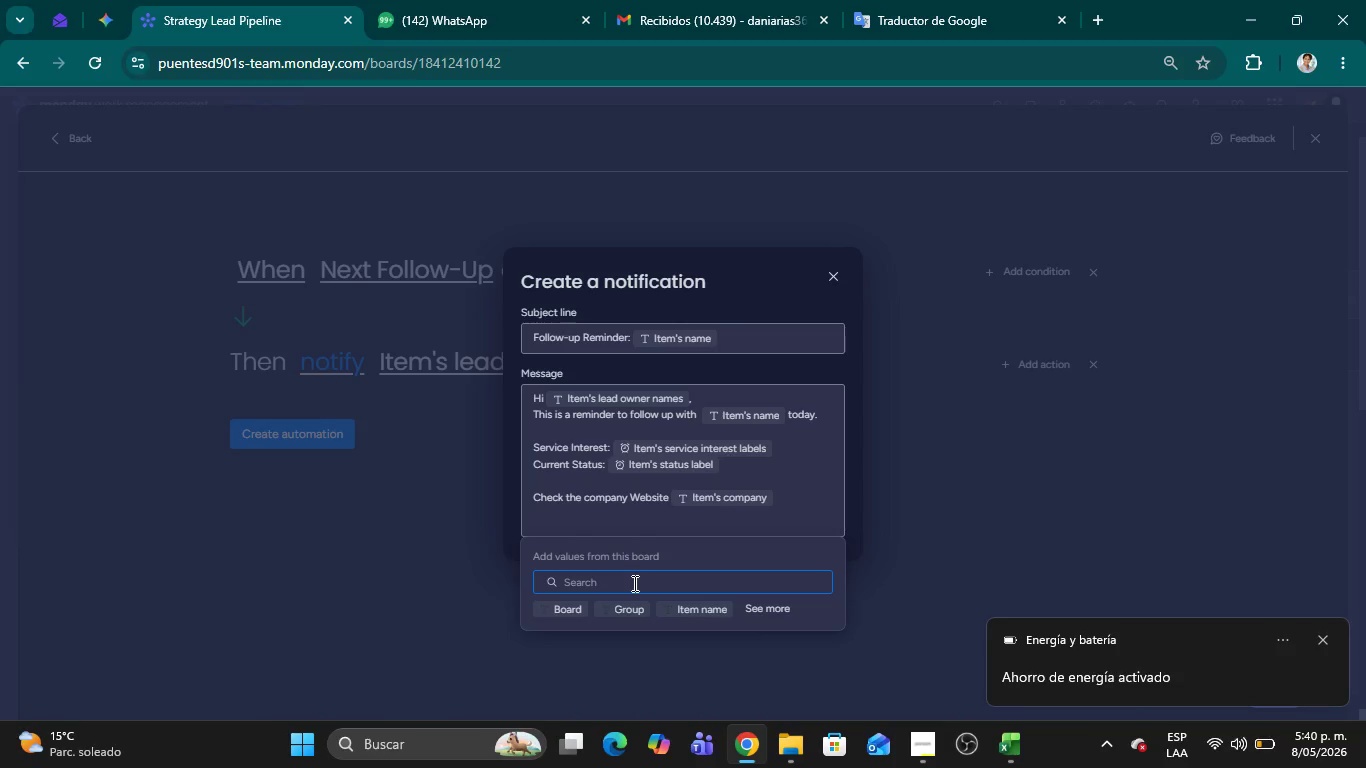 
key(Backspace)
 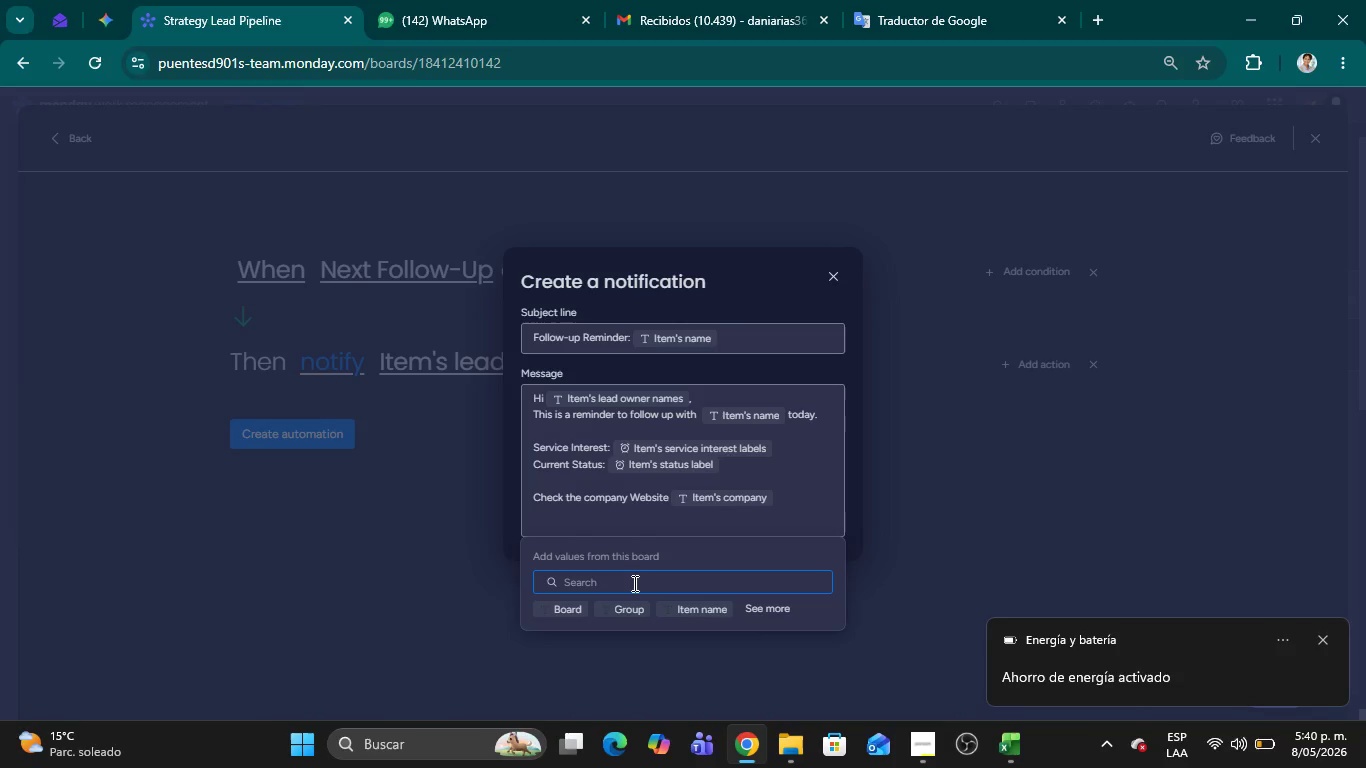 
key(Backspace)
 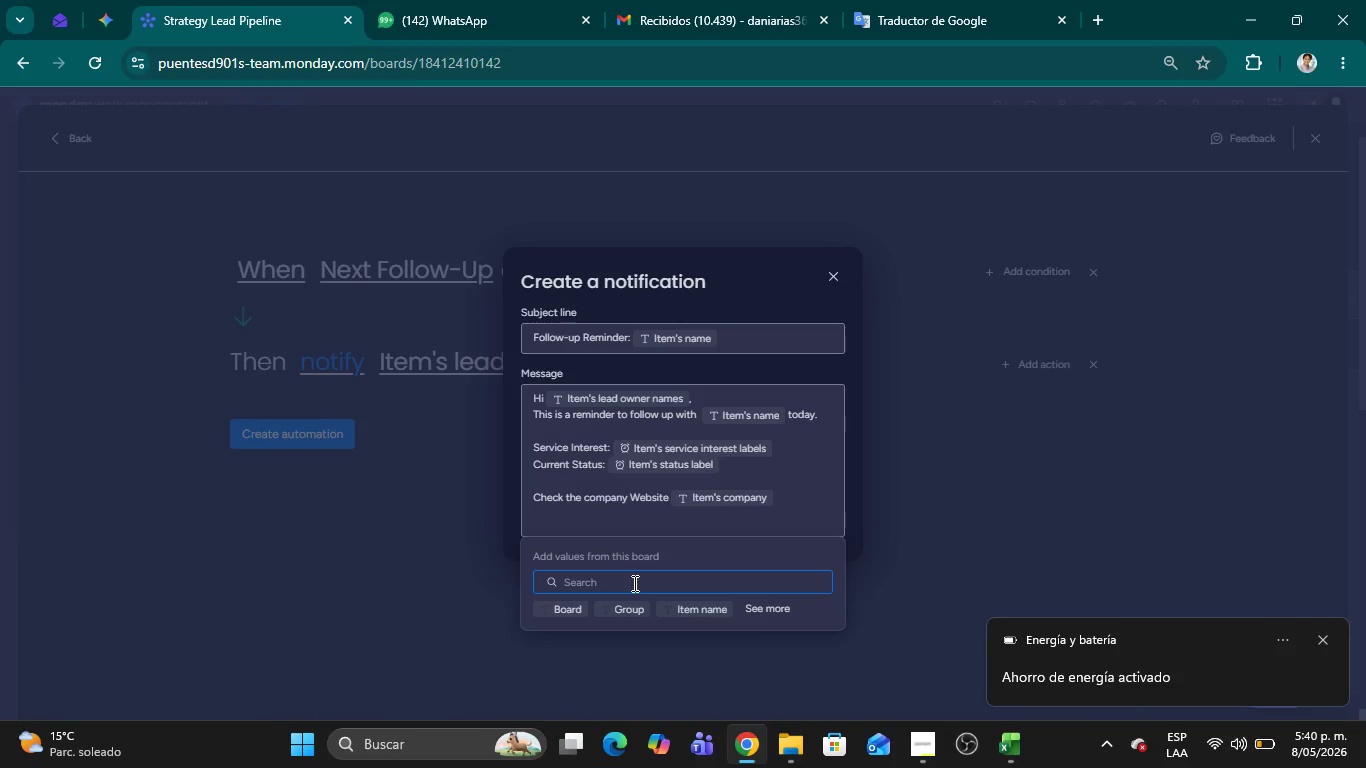 
left_click([622, 583])
 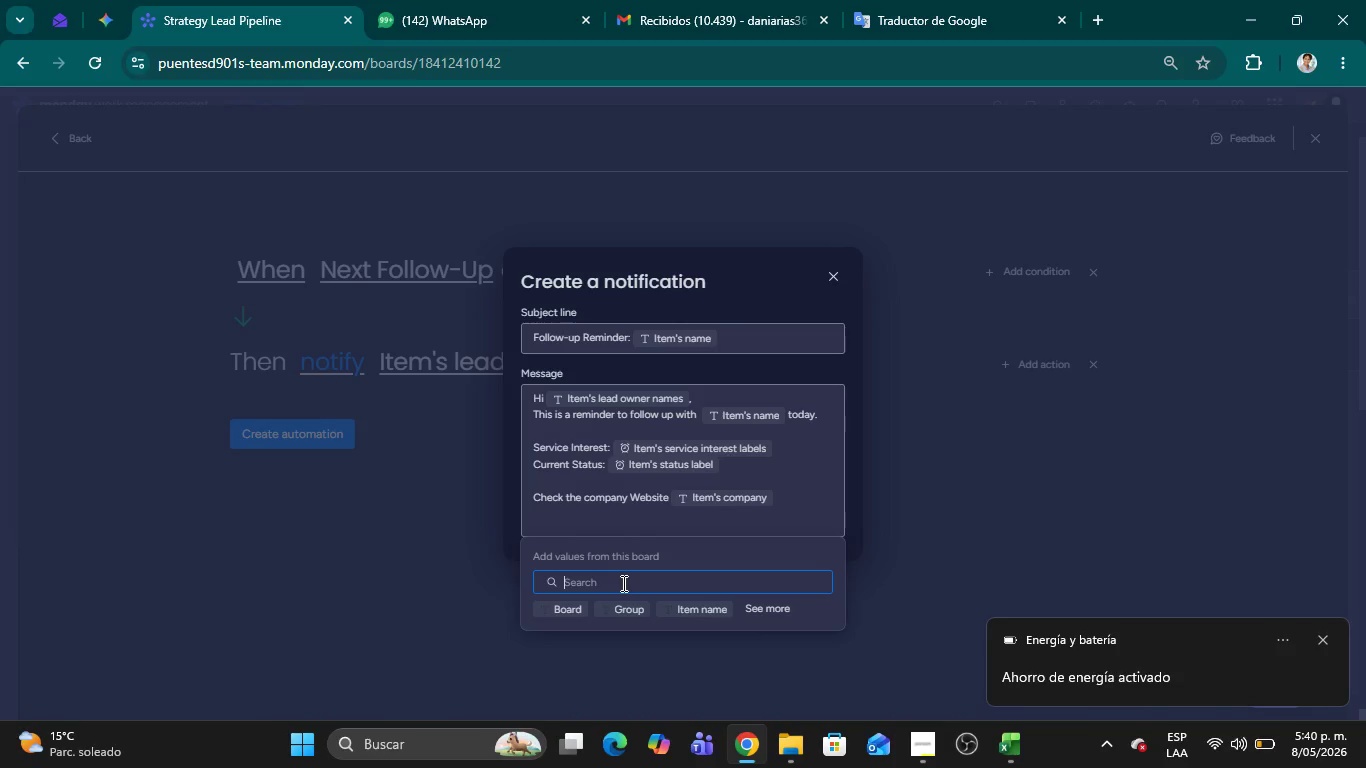 
type(websa)
key(Backspace)
type(i)
 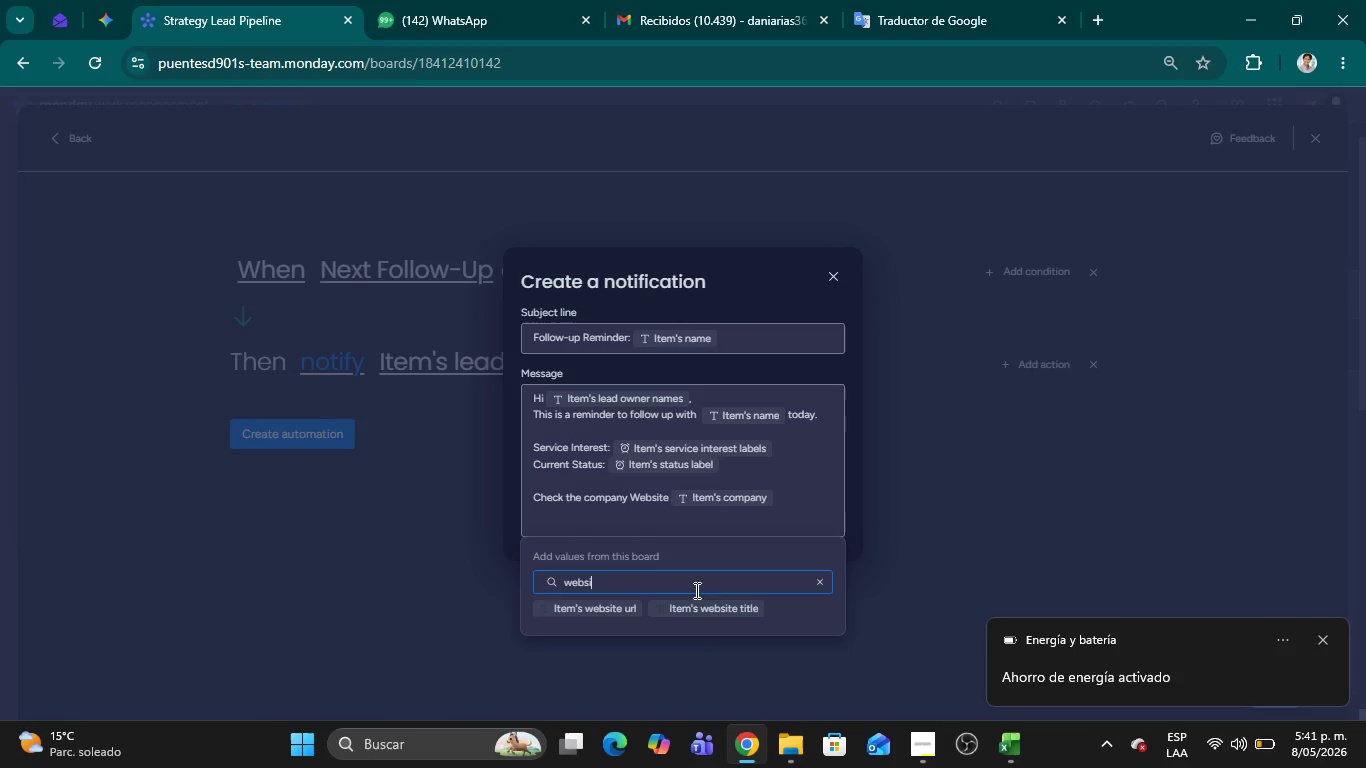 
left_click([714, 605])
 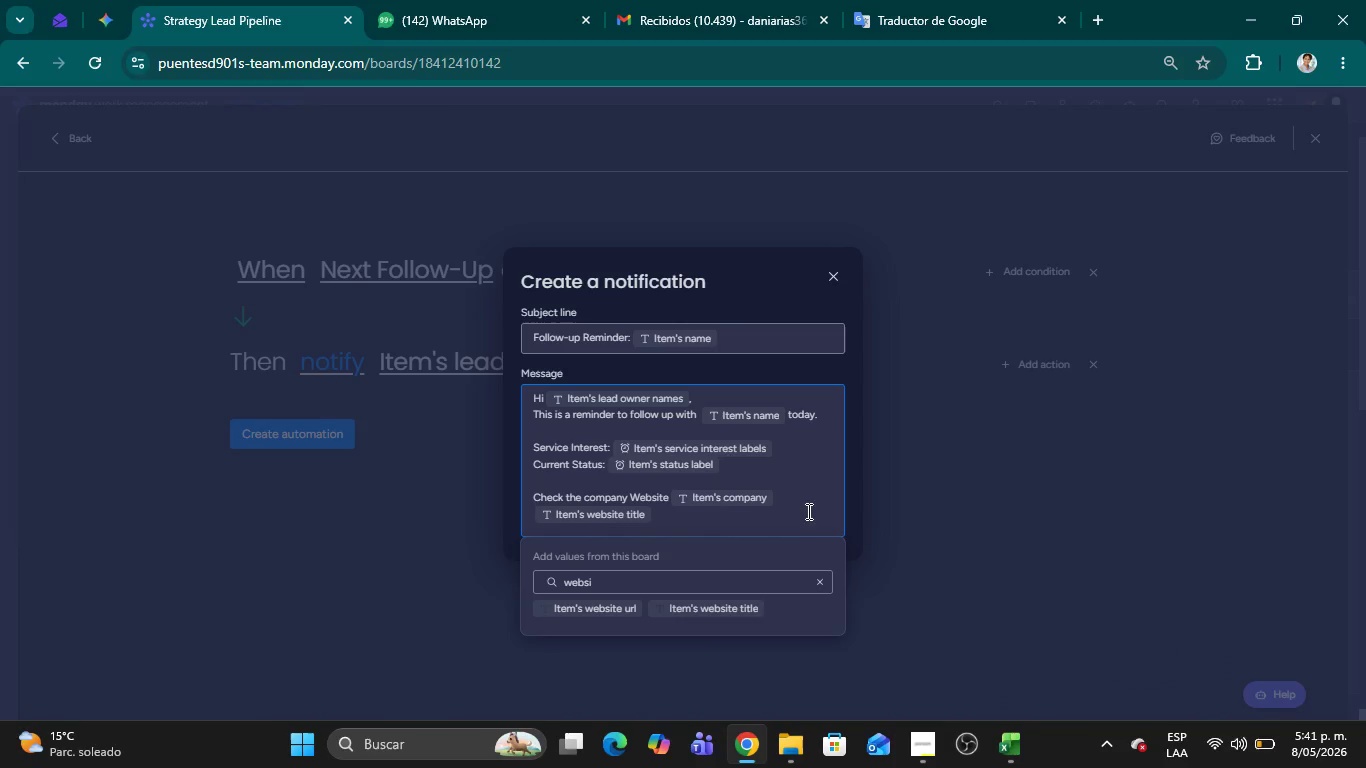 
left_click([792, 498])
 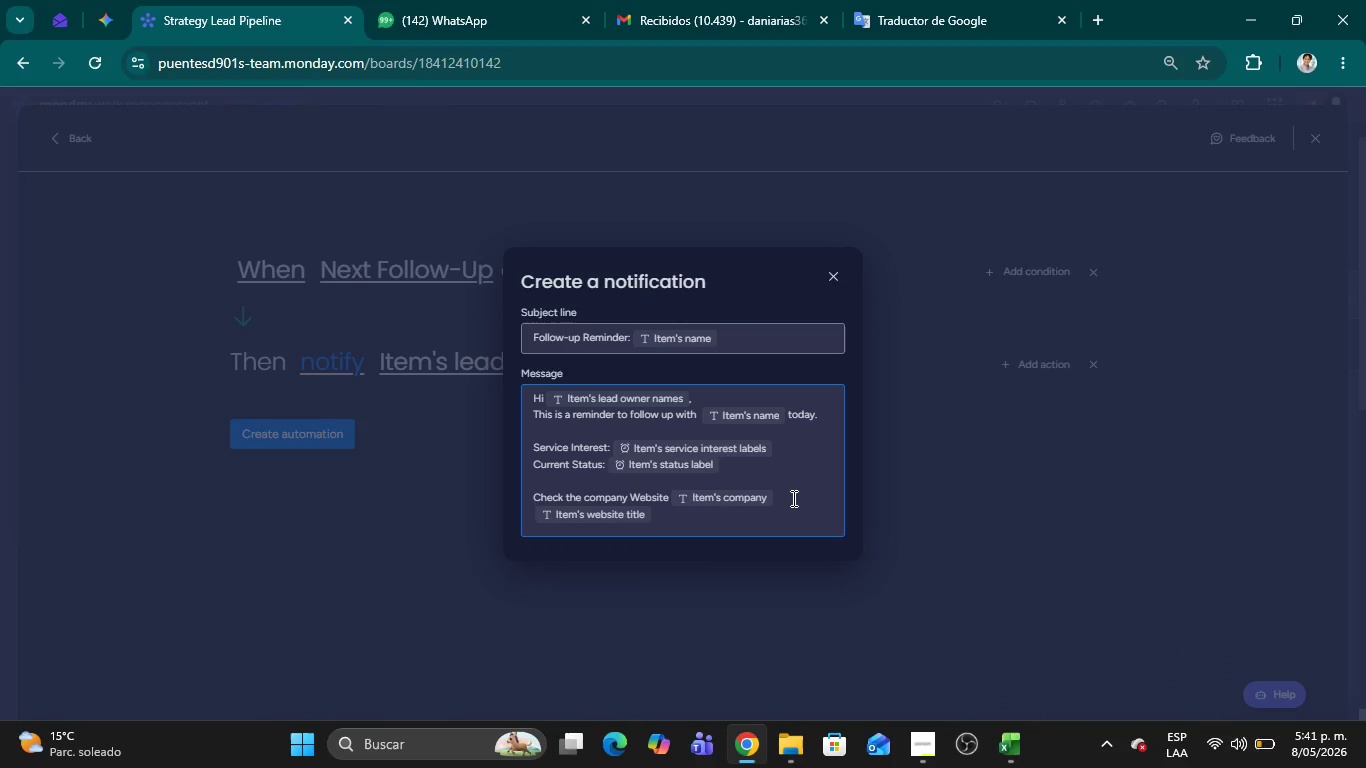 
key(Backspace)
 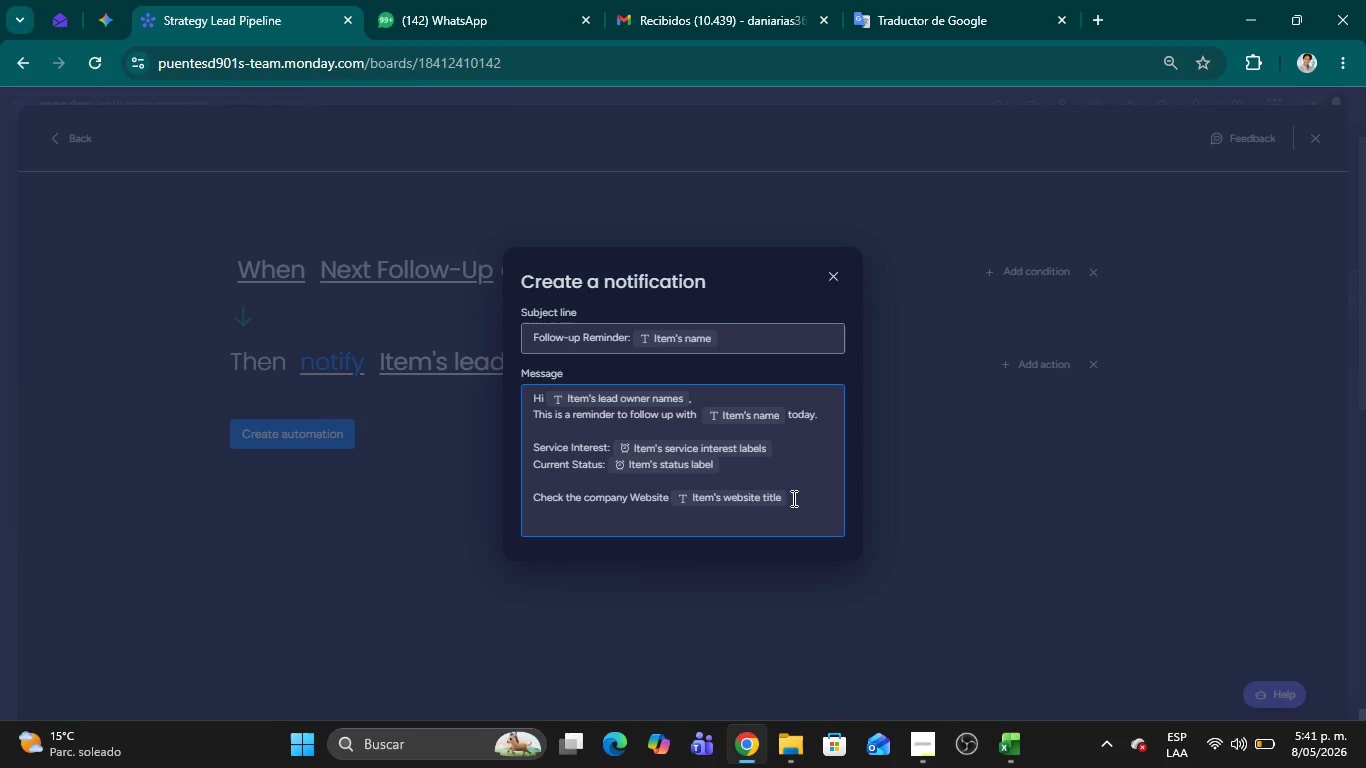 
left_click([792, 498])
 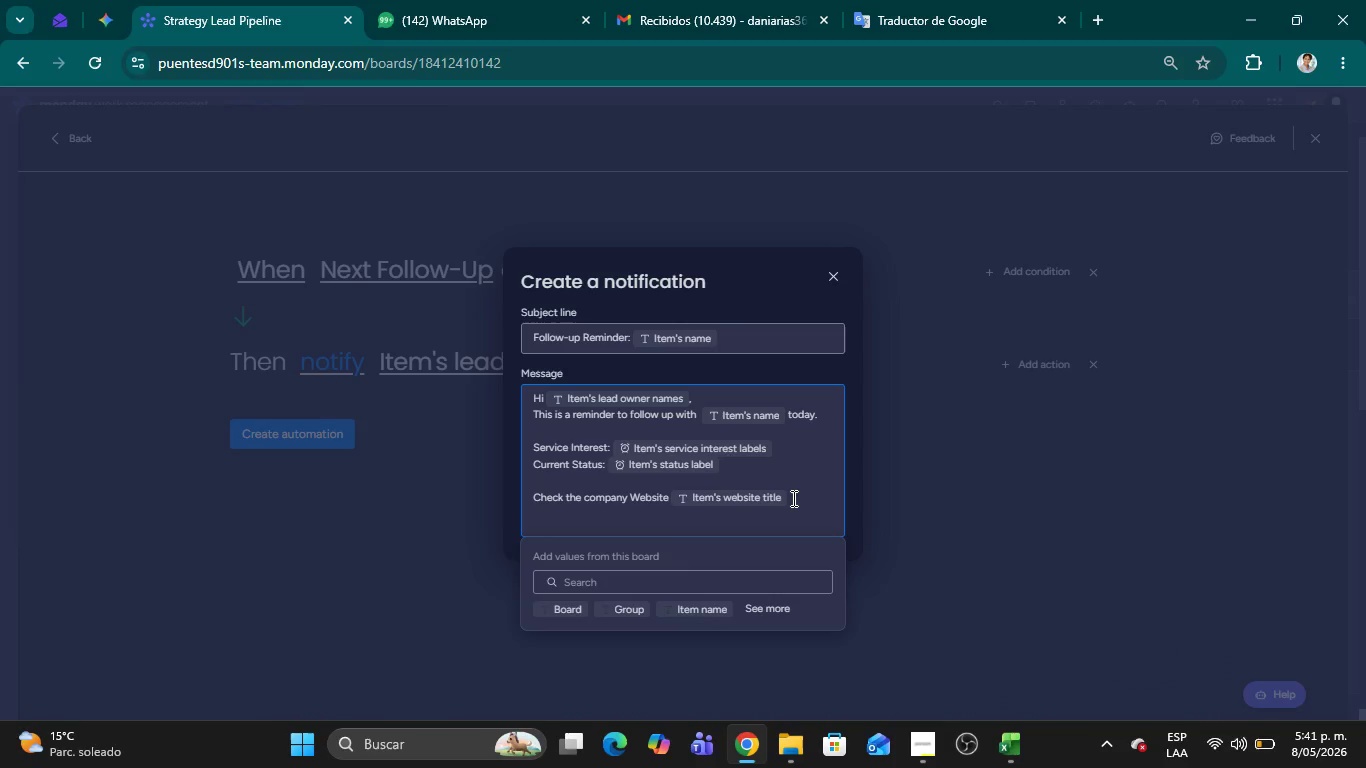 
key(Space)
 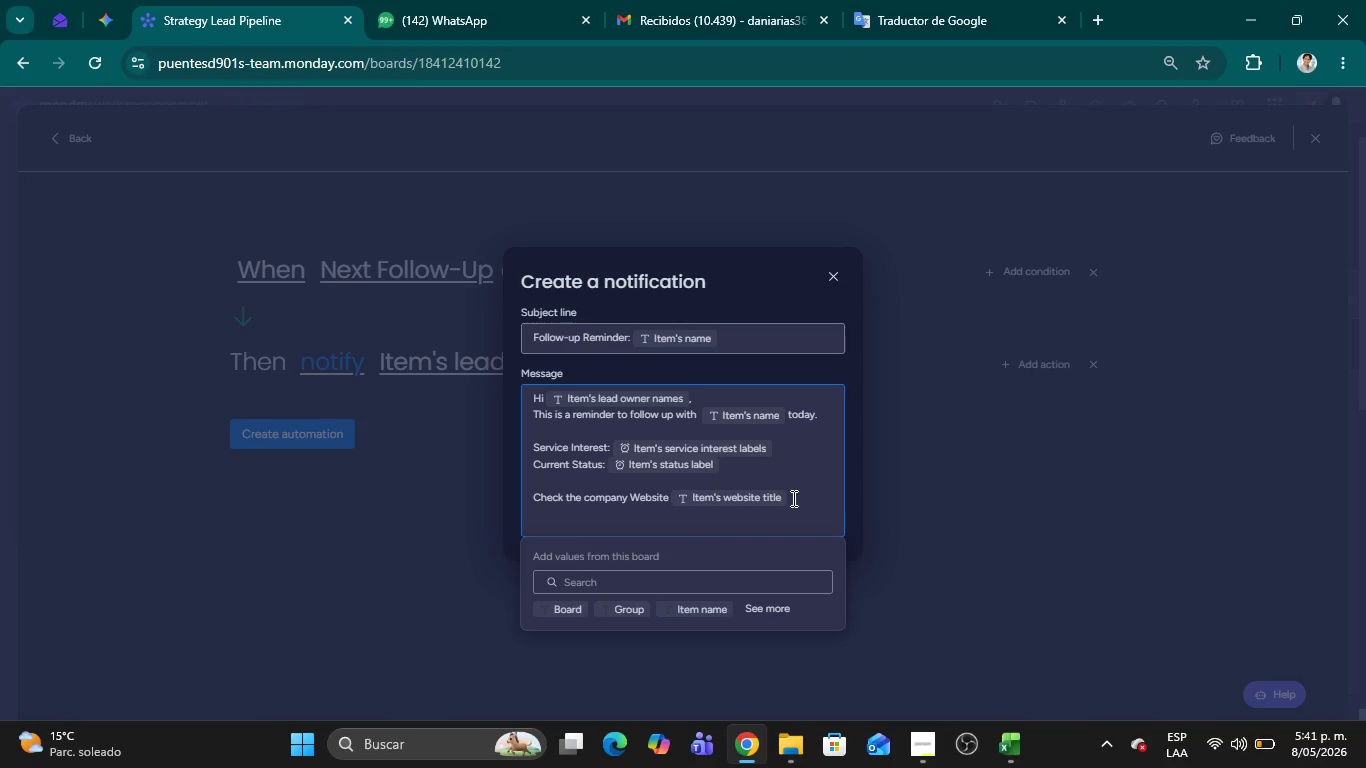 
type(for more details before)
 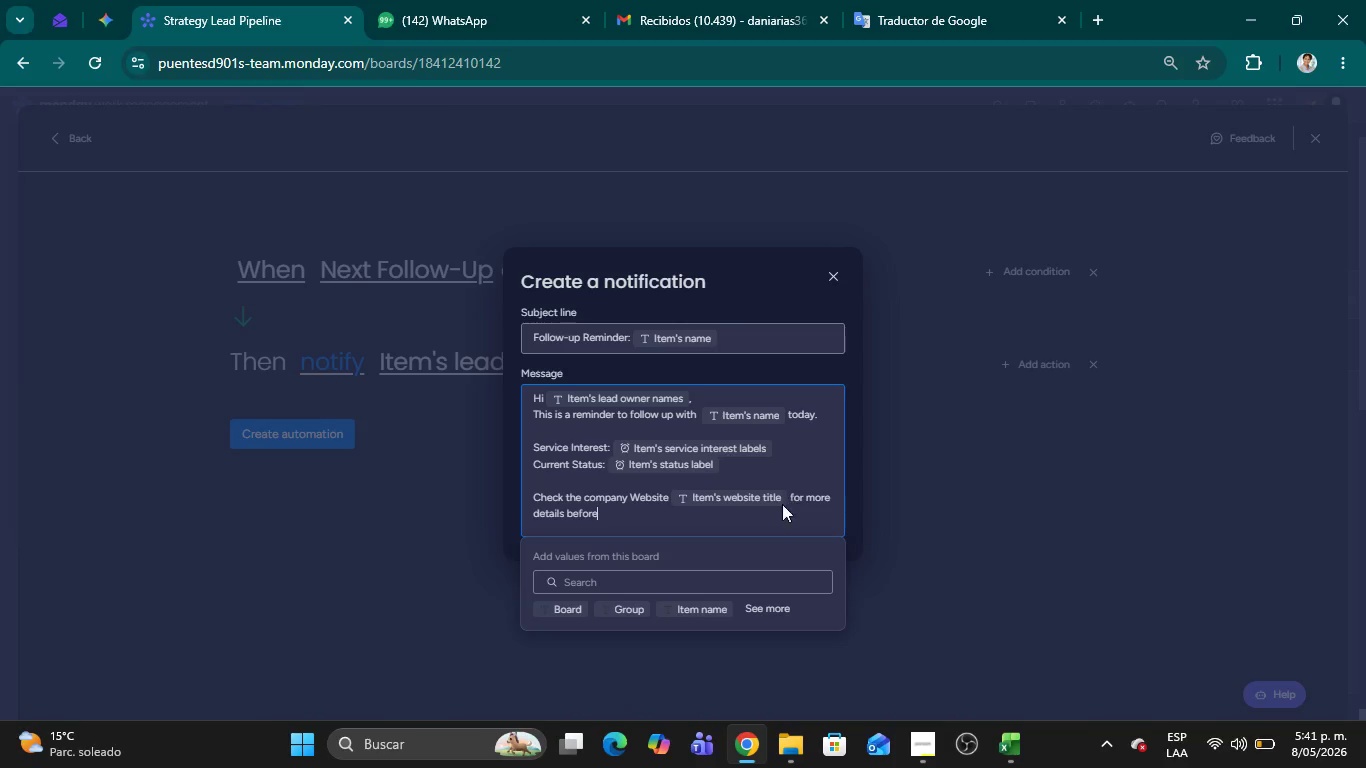 
wait(18.89)
 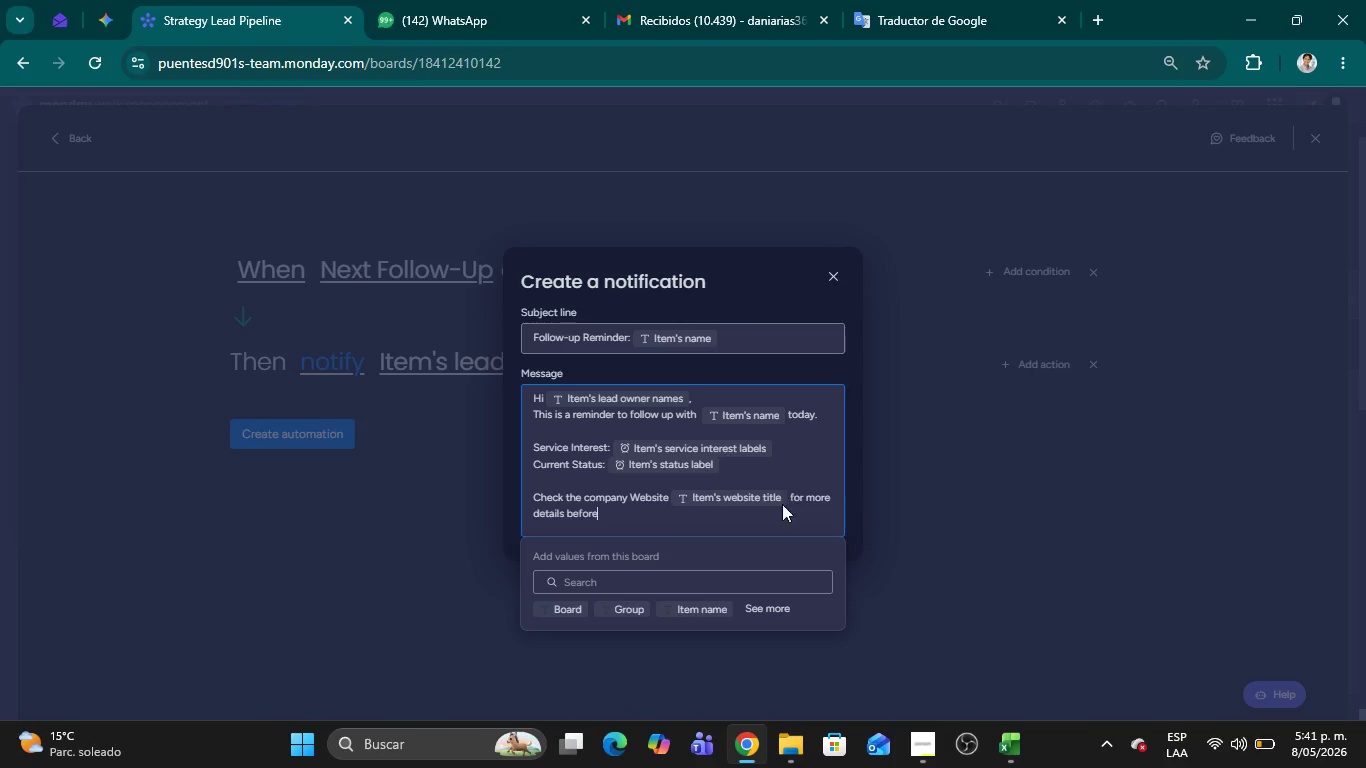 
type( reaching out. )
 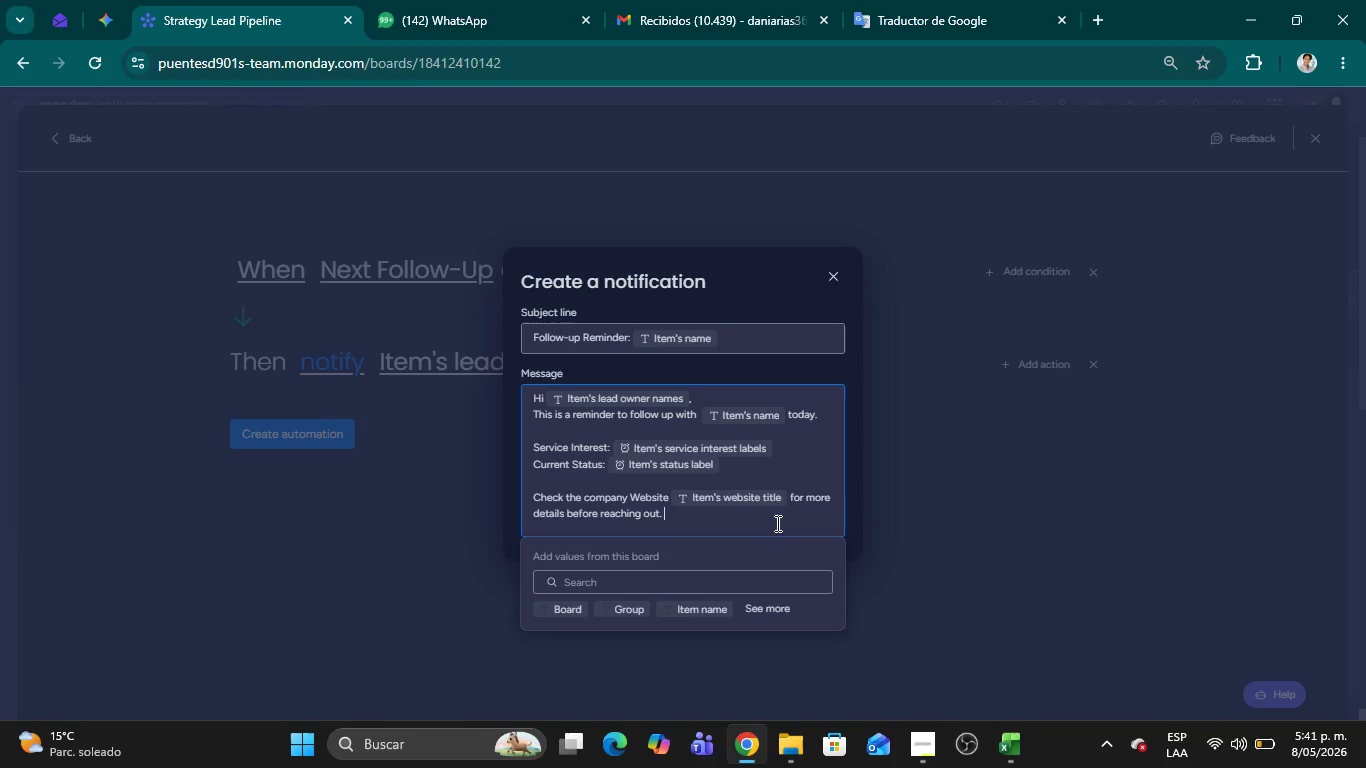 
wait(5.89)
 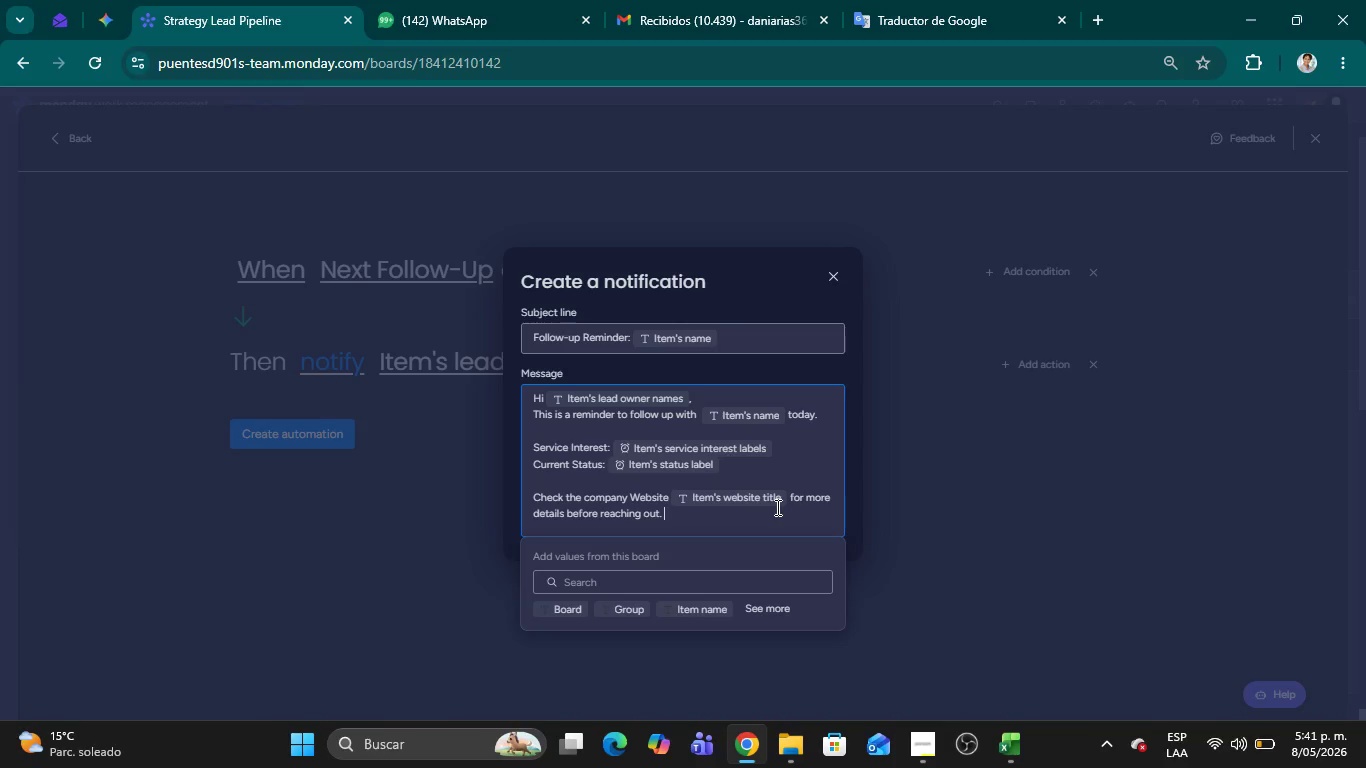 
left_click([785, 497])
 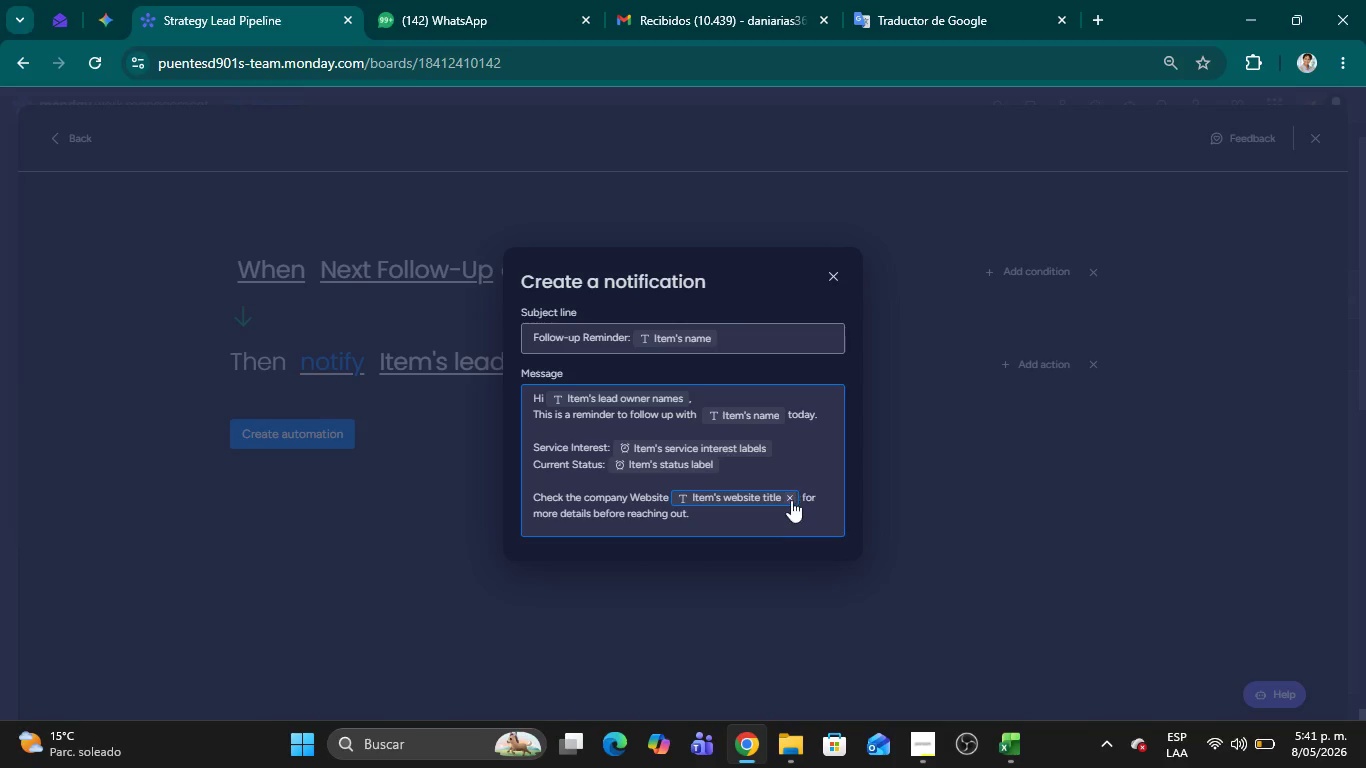 
left_click([787, 496])
 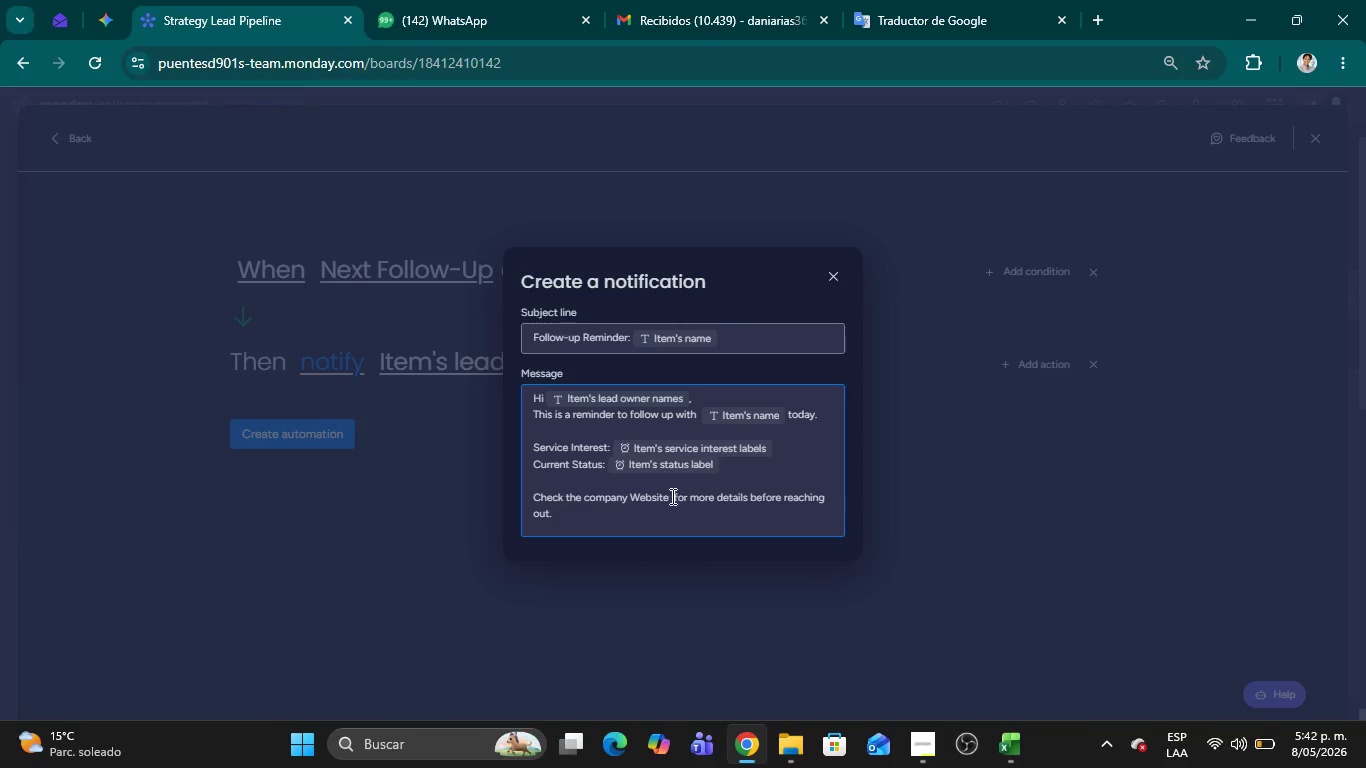 
left_click([671, 498])
 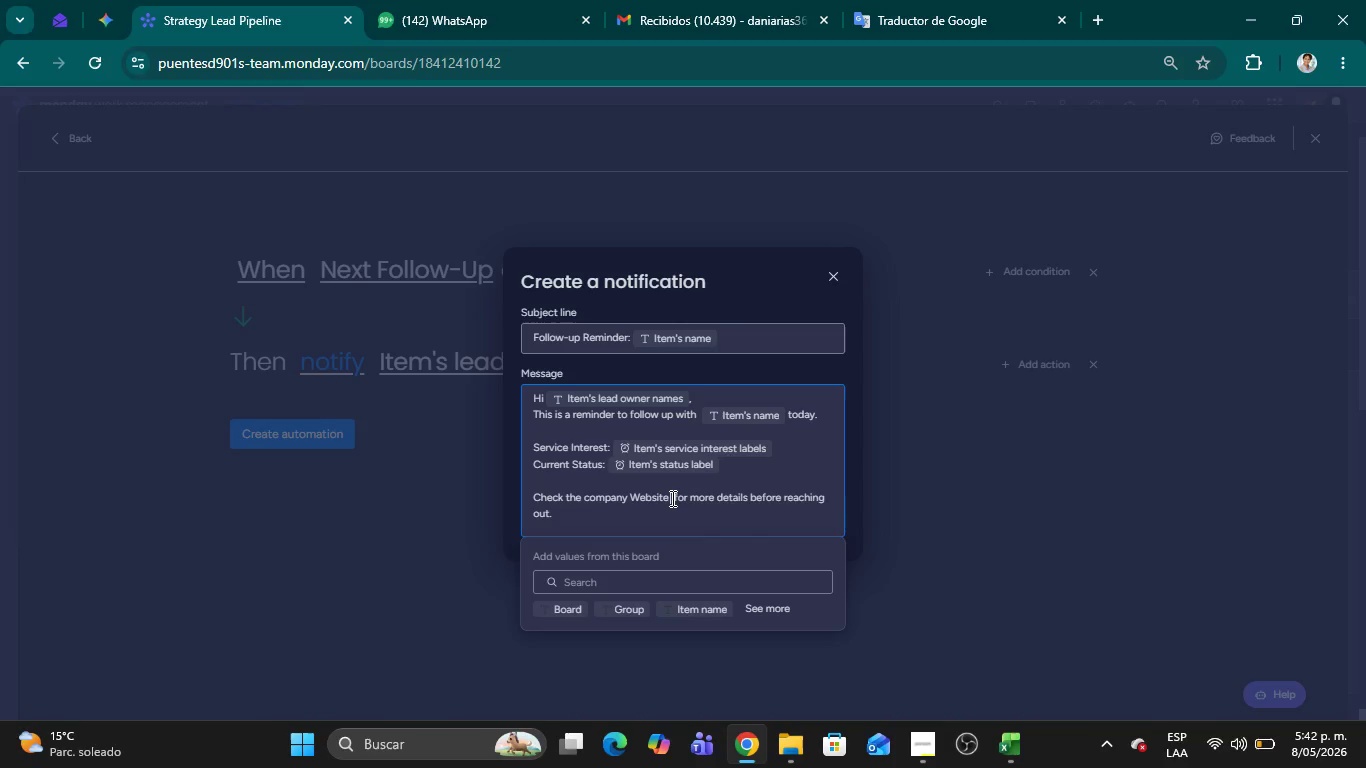 
key(Space)
 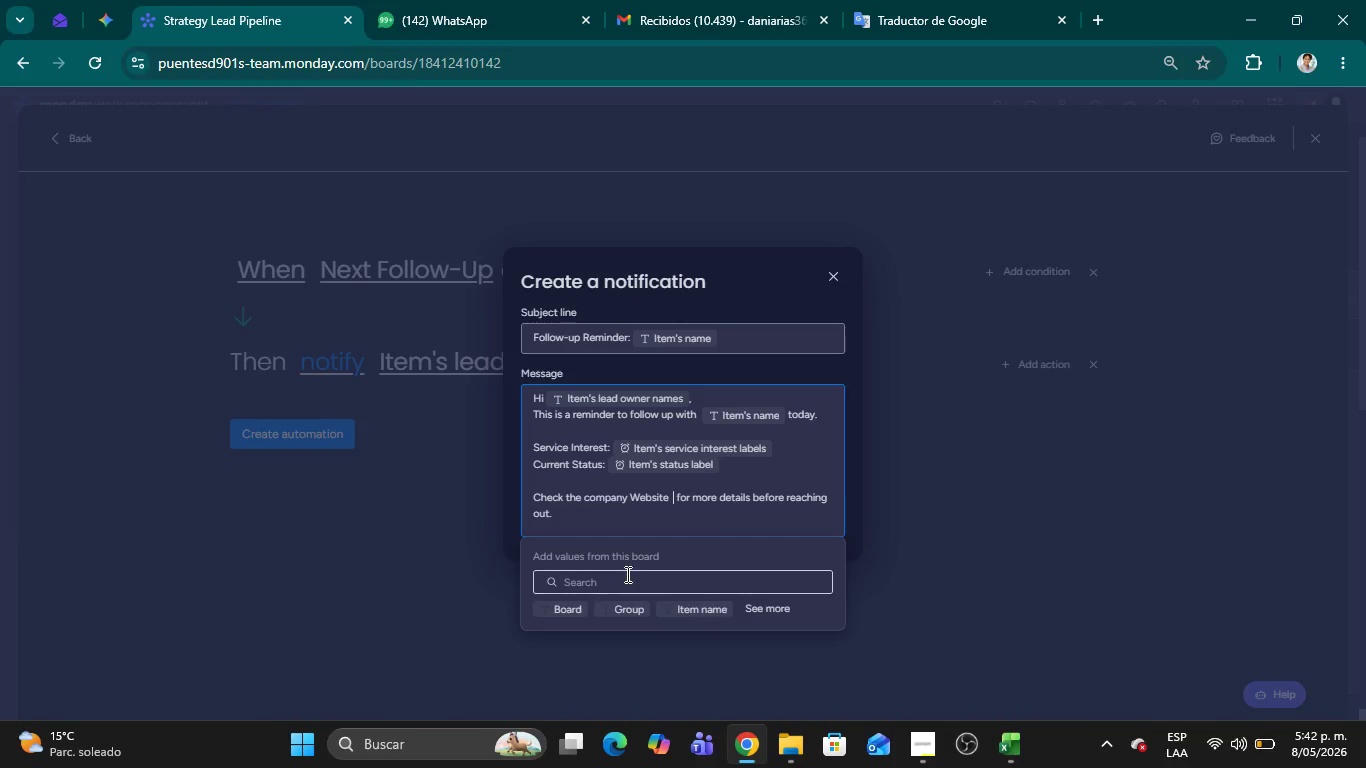 
left_click([620, 579])
 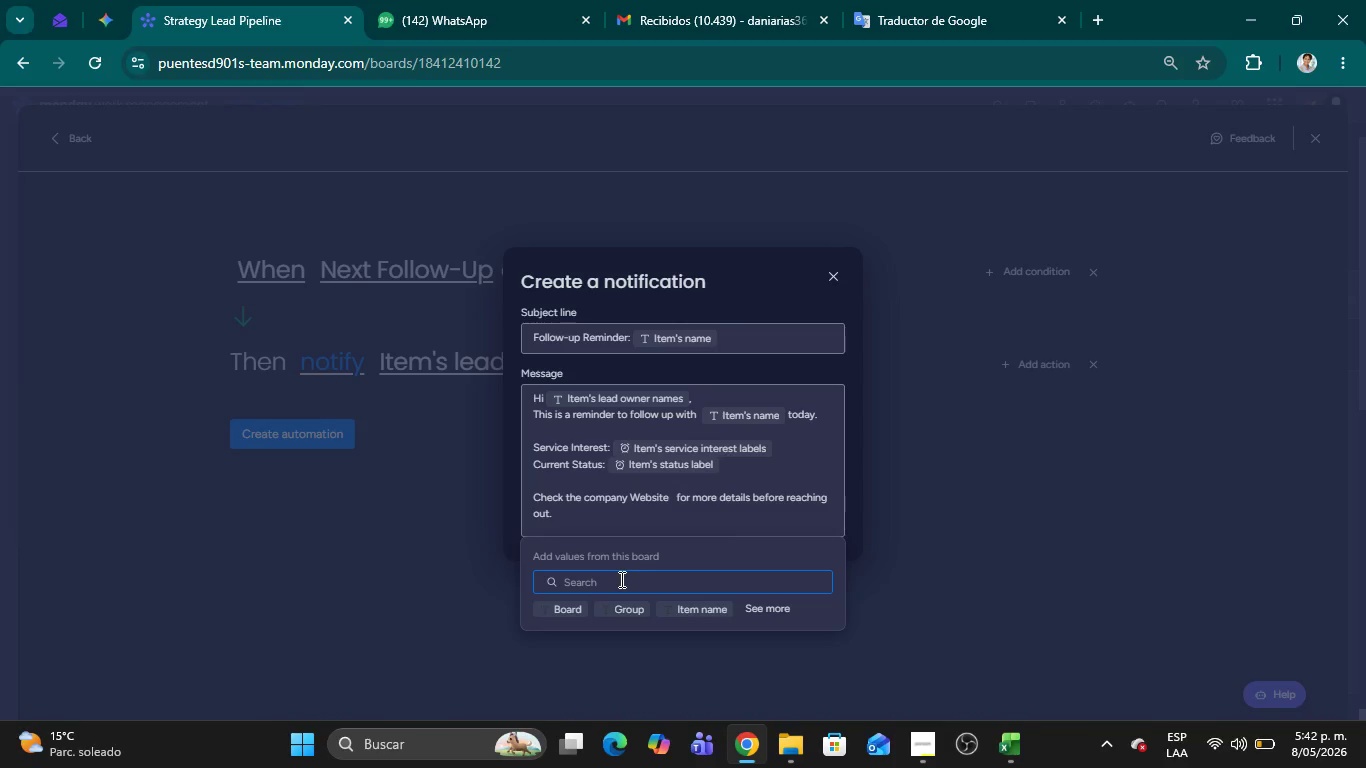 
type(websa)
 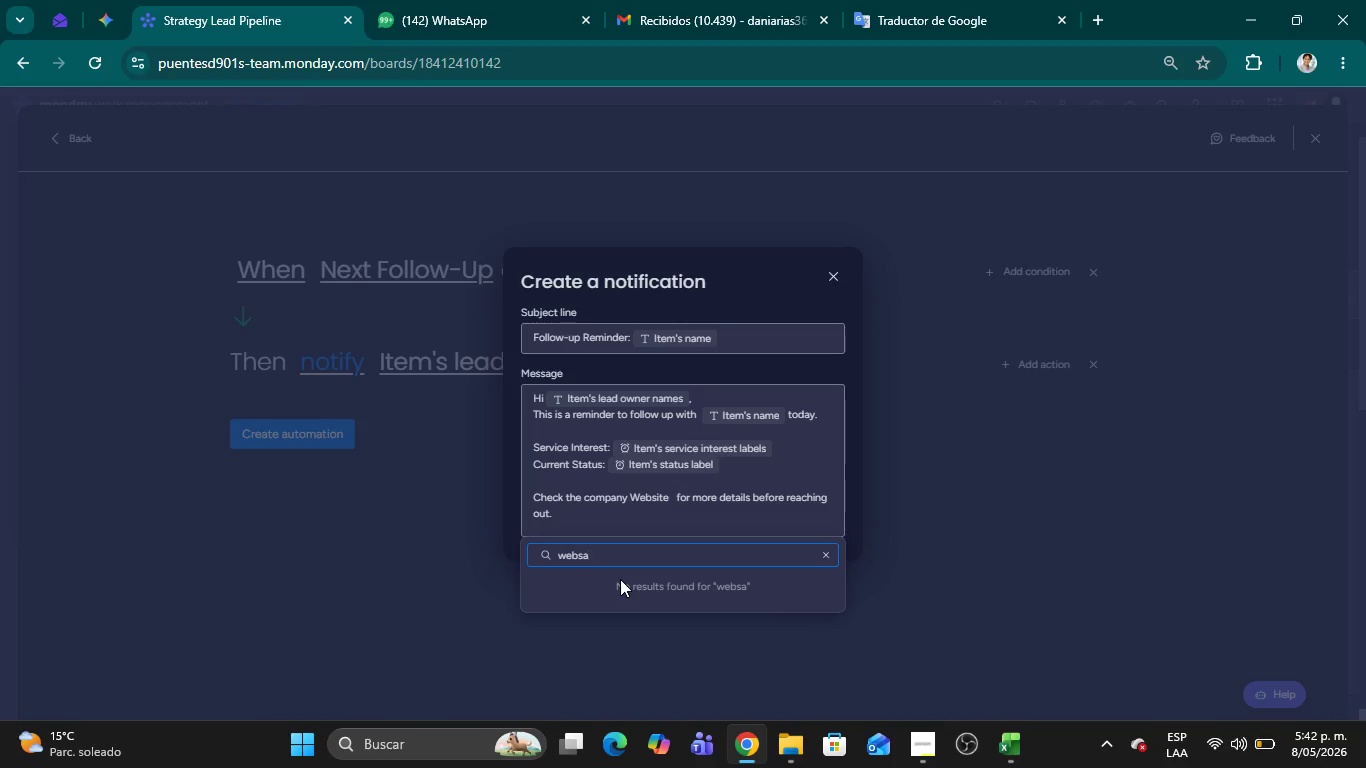 
key(Backspace)
 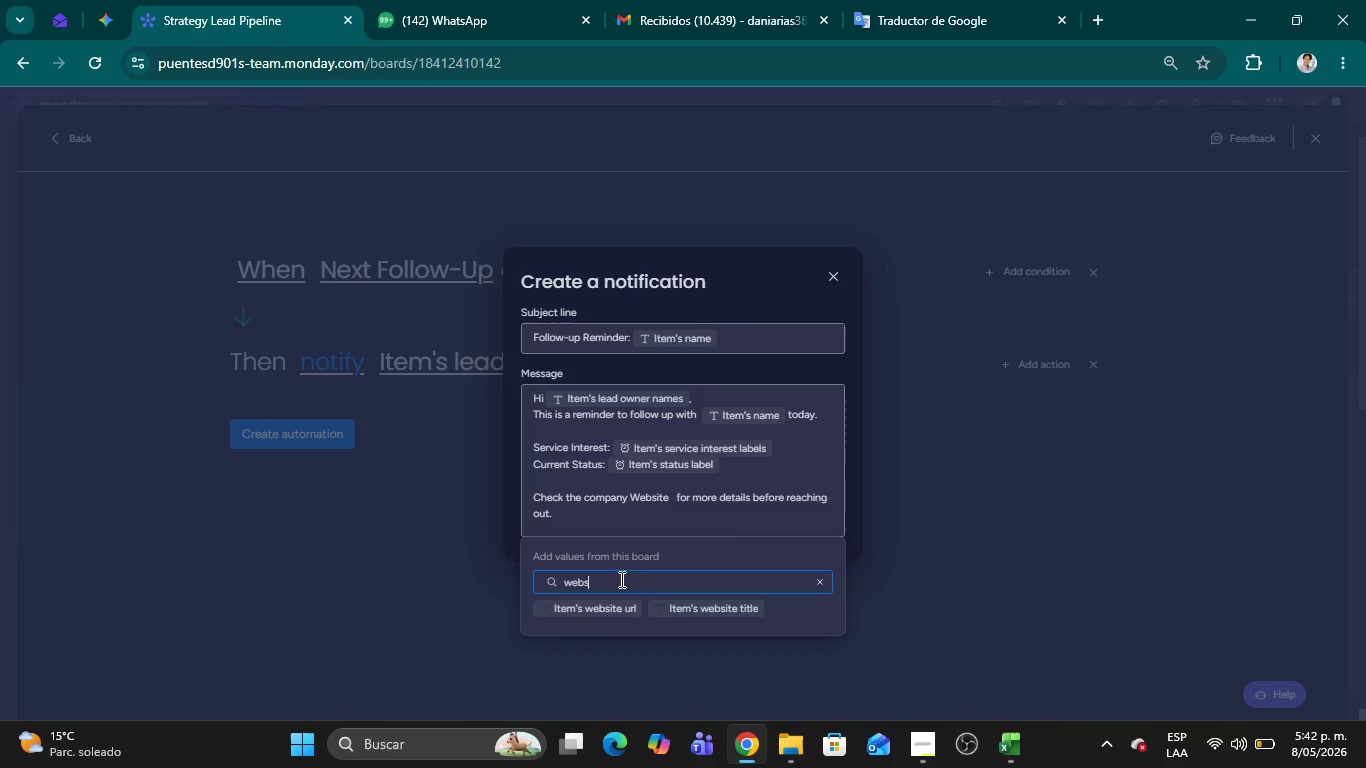 
key(I)
 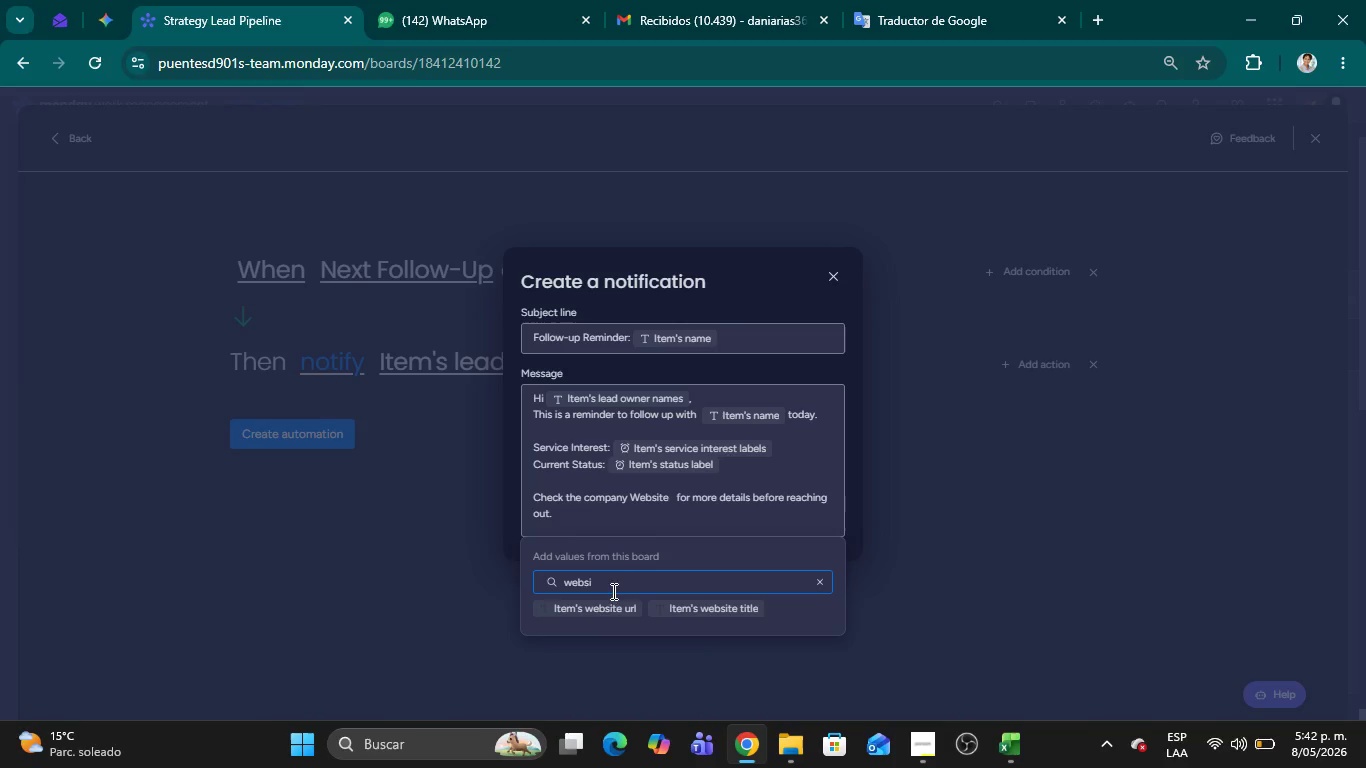 
left_click([605, 610])
 